 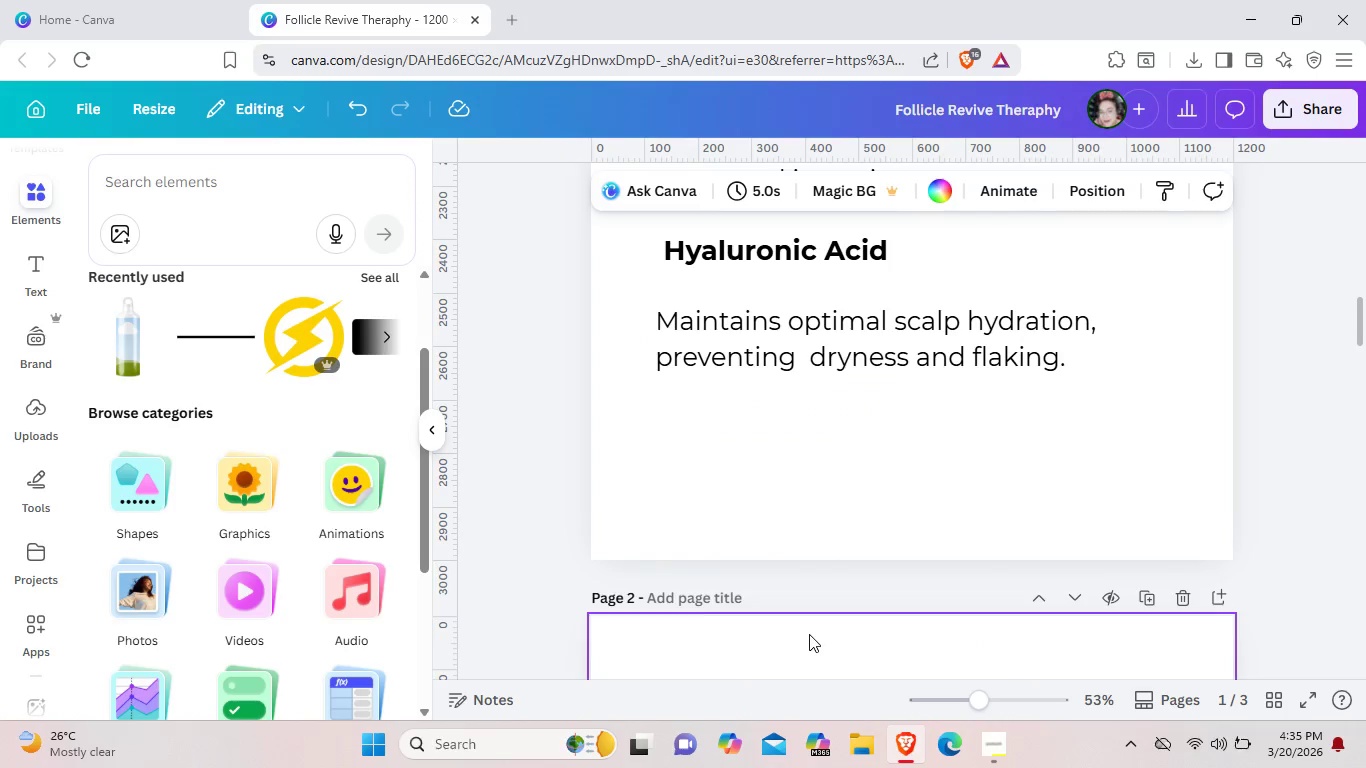 
scroll: coordinate [809, 634], scroll_direction: down, amount: 2.0
 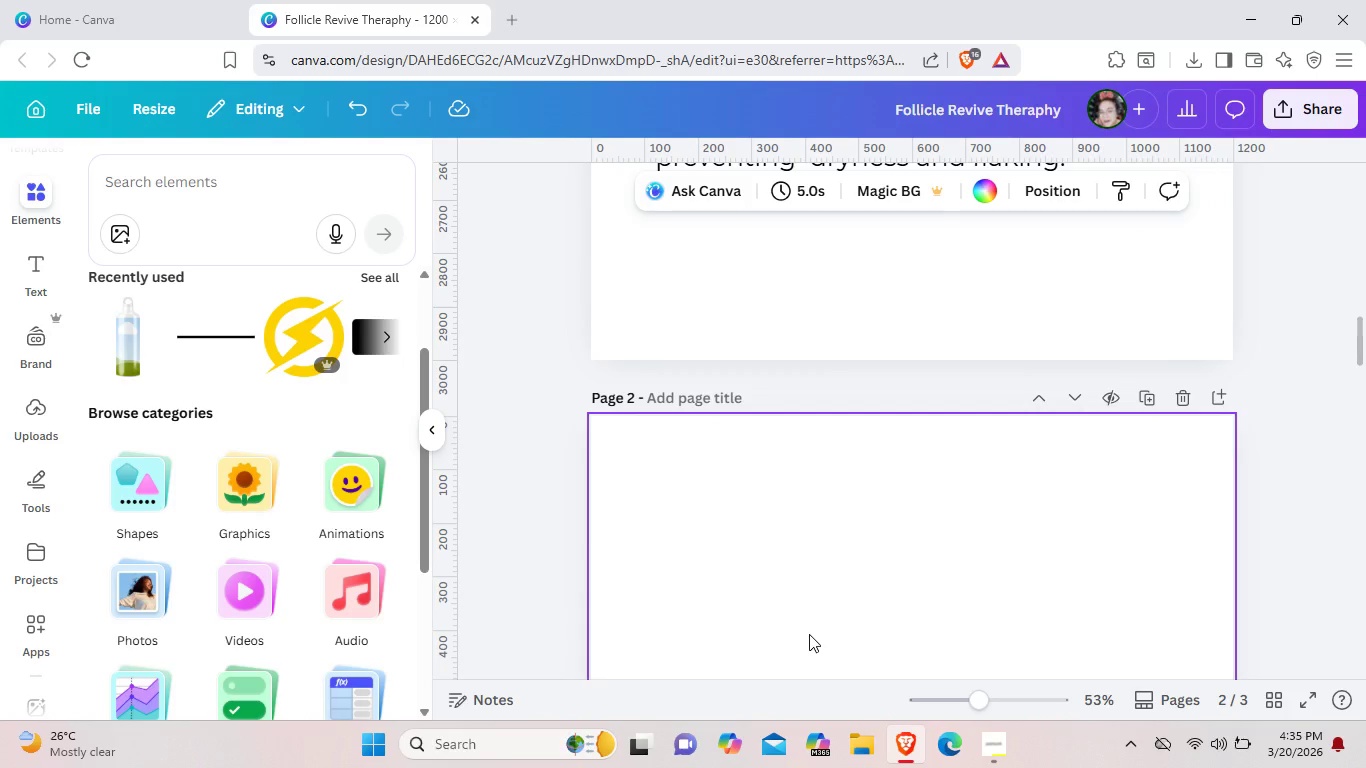 
left_click([25, 254])
 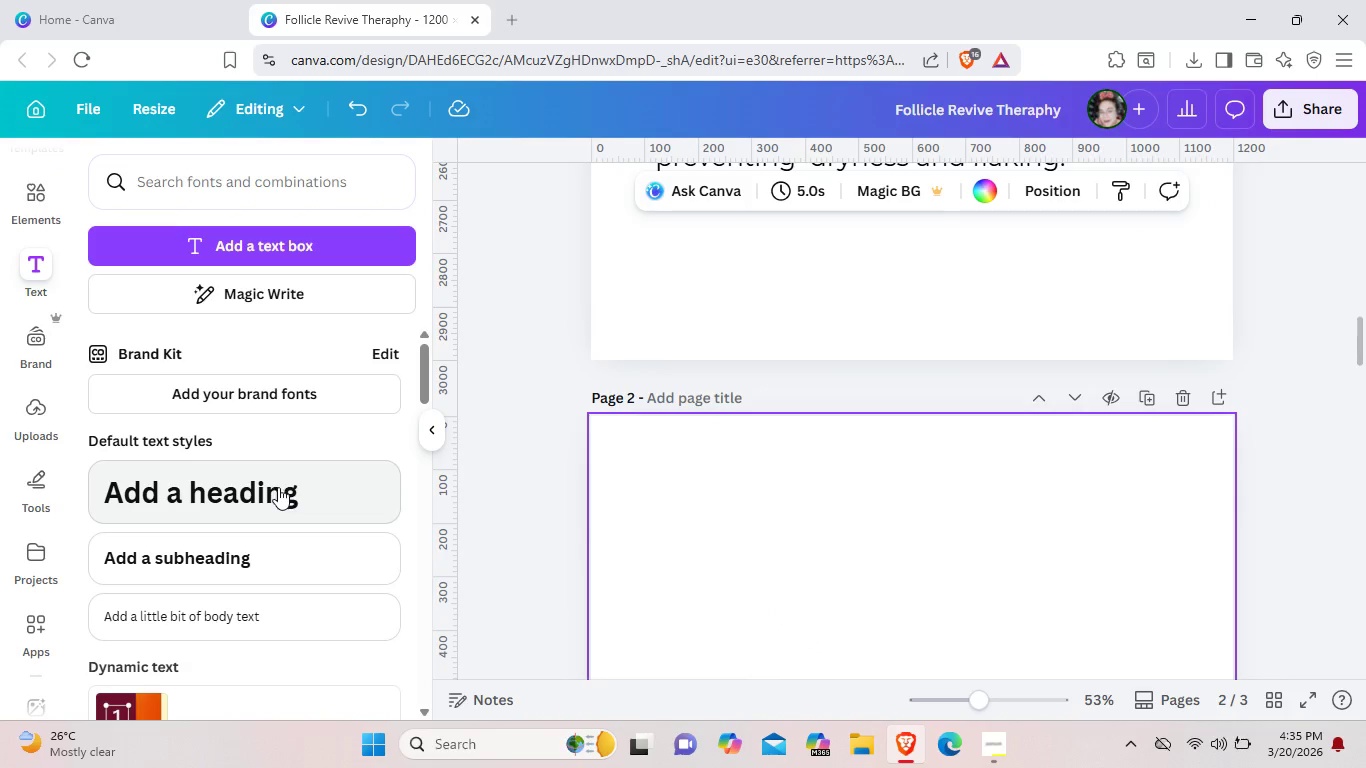 
left_click([279, 487])
 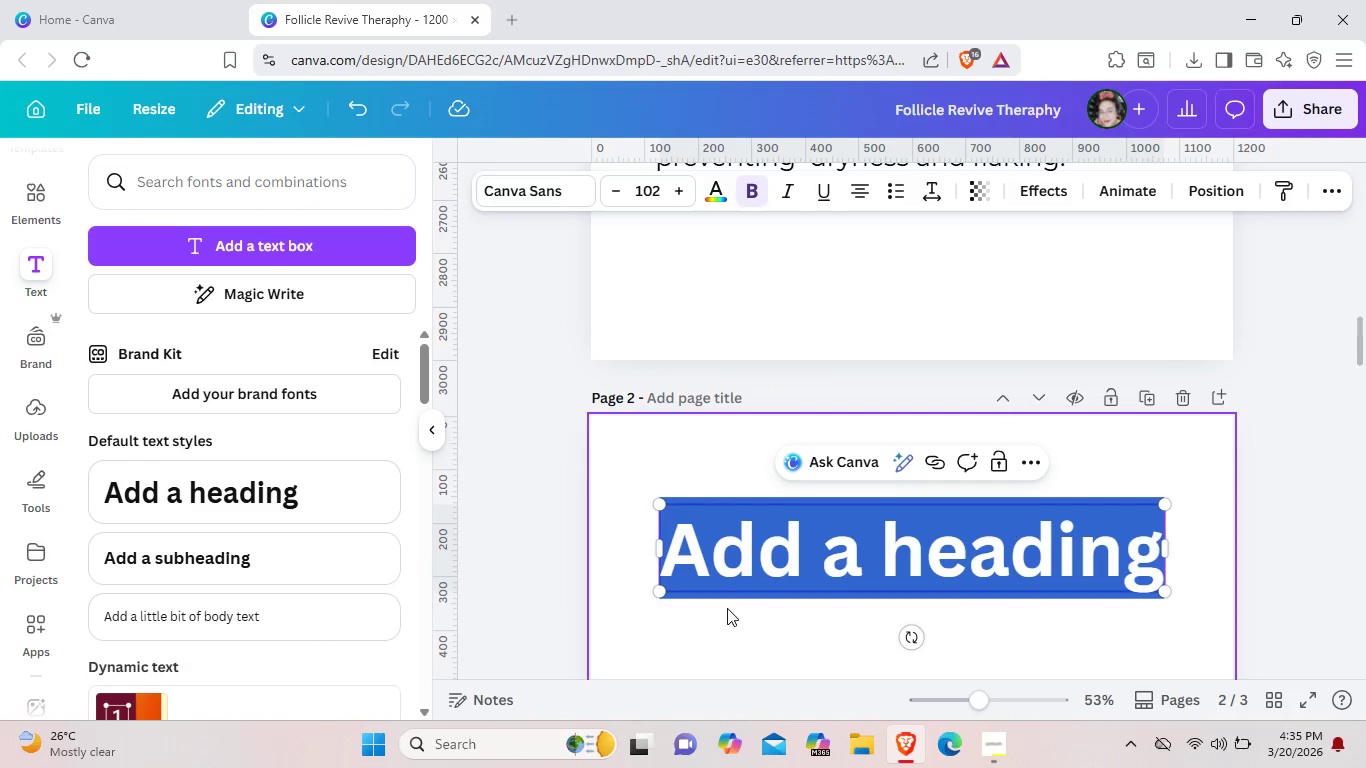 
key(Backspace)
type(Tc)
key(Backspace)
key(Backspace)
key(Backspace)
type(technical usage rules)
 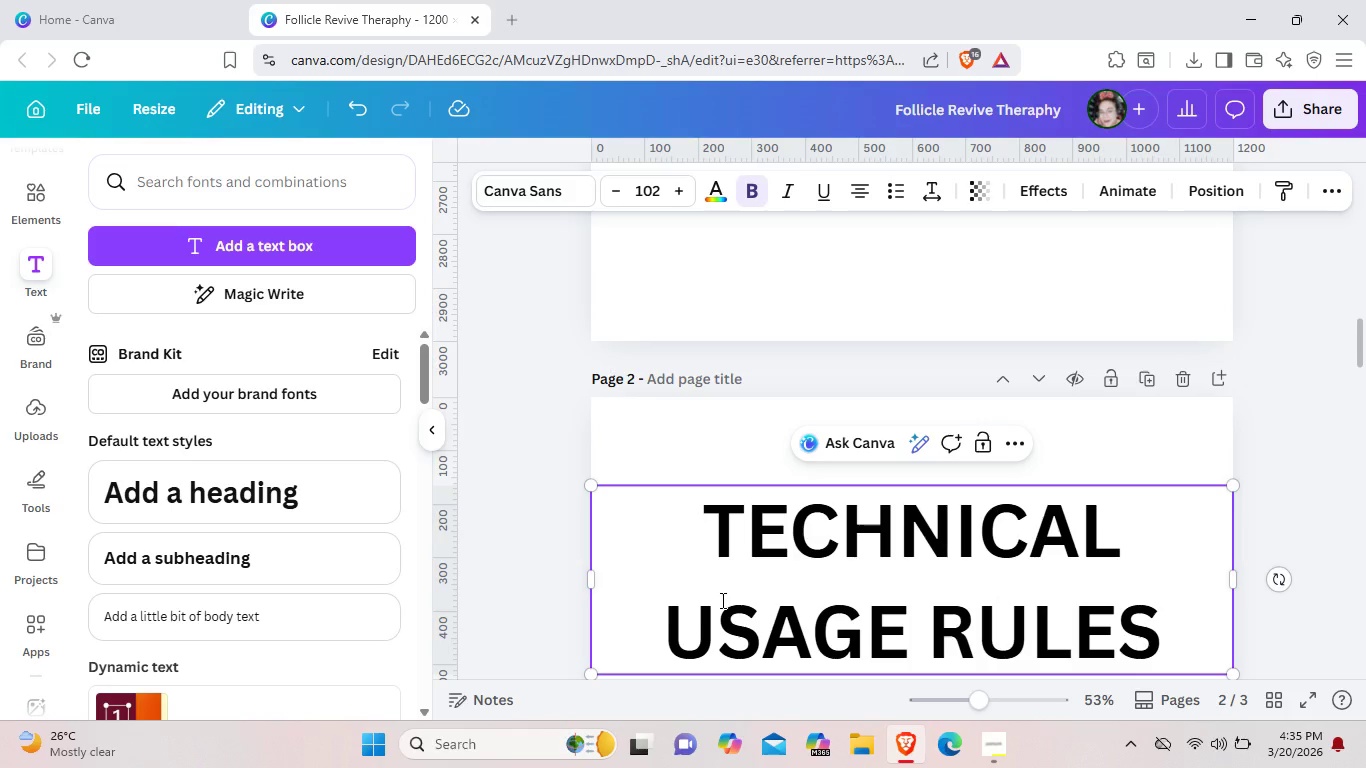 
left_click_drag(start_coordinate=[720, 519], to_coordinate=[1222, 627])
 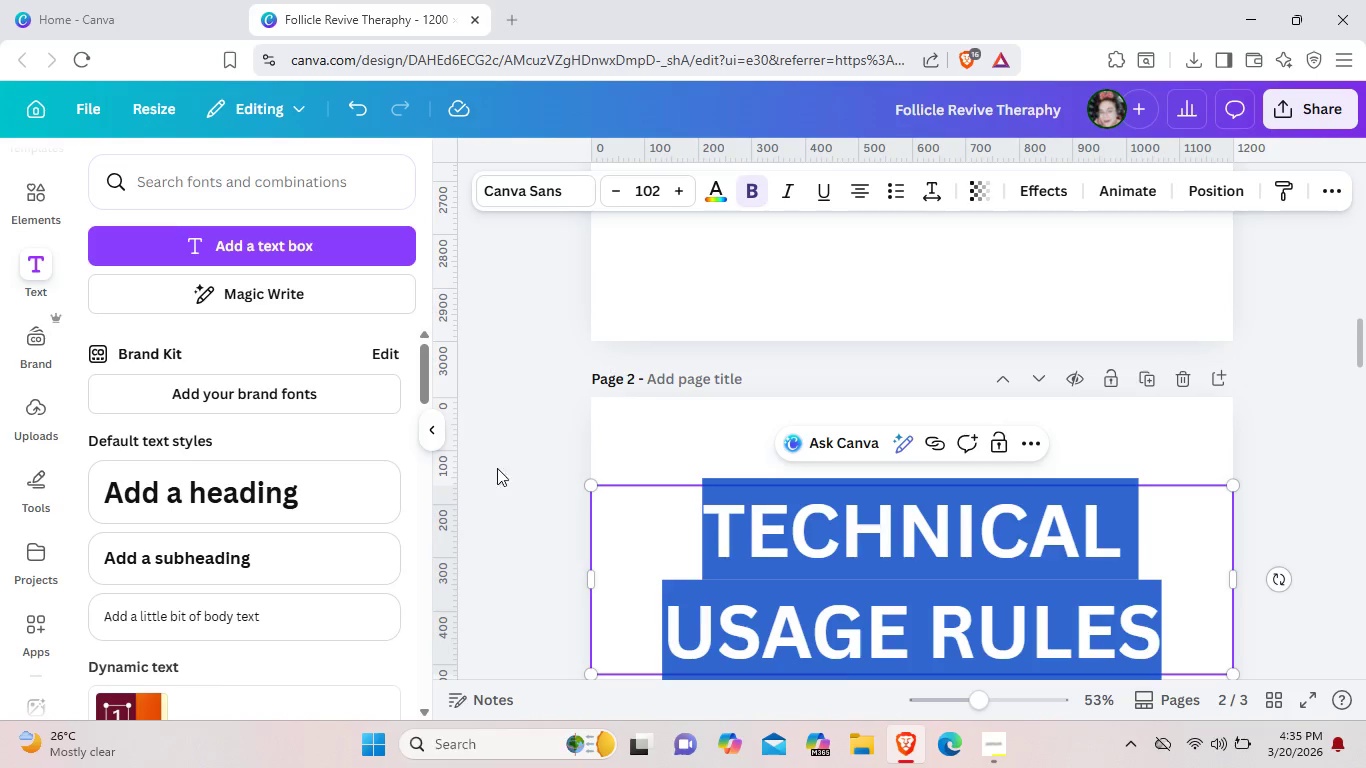 
wait(17.61)
 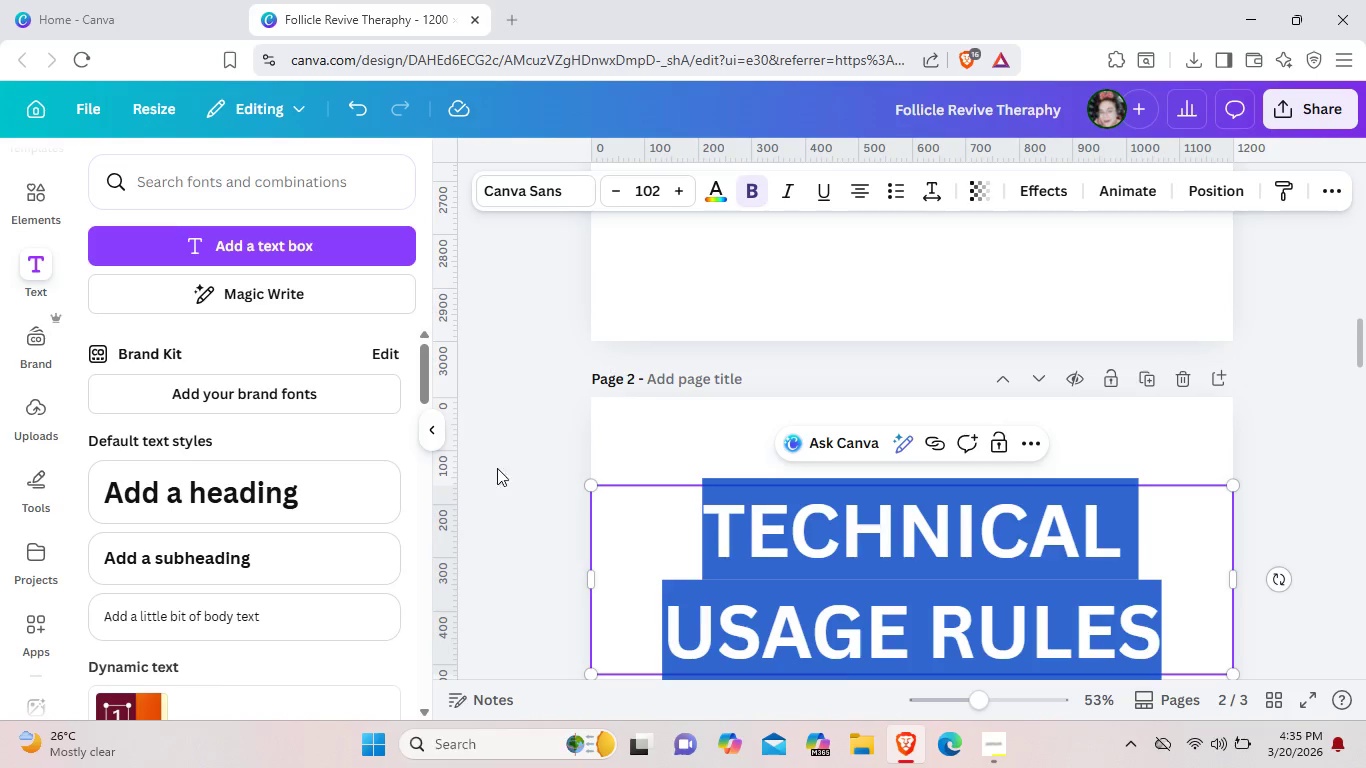 
left_click([524, 196])
 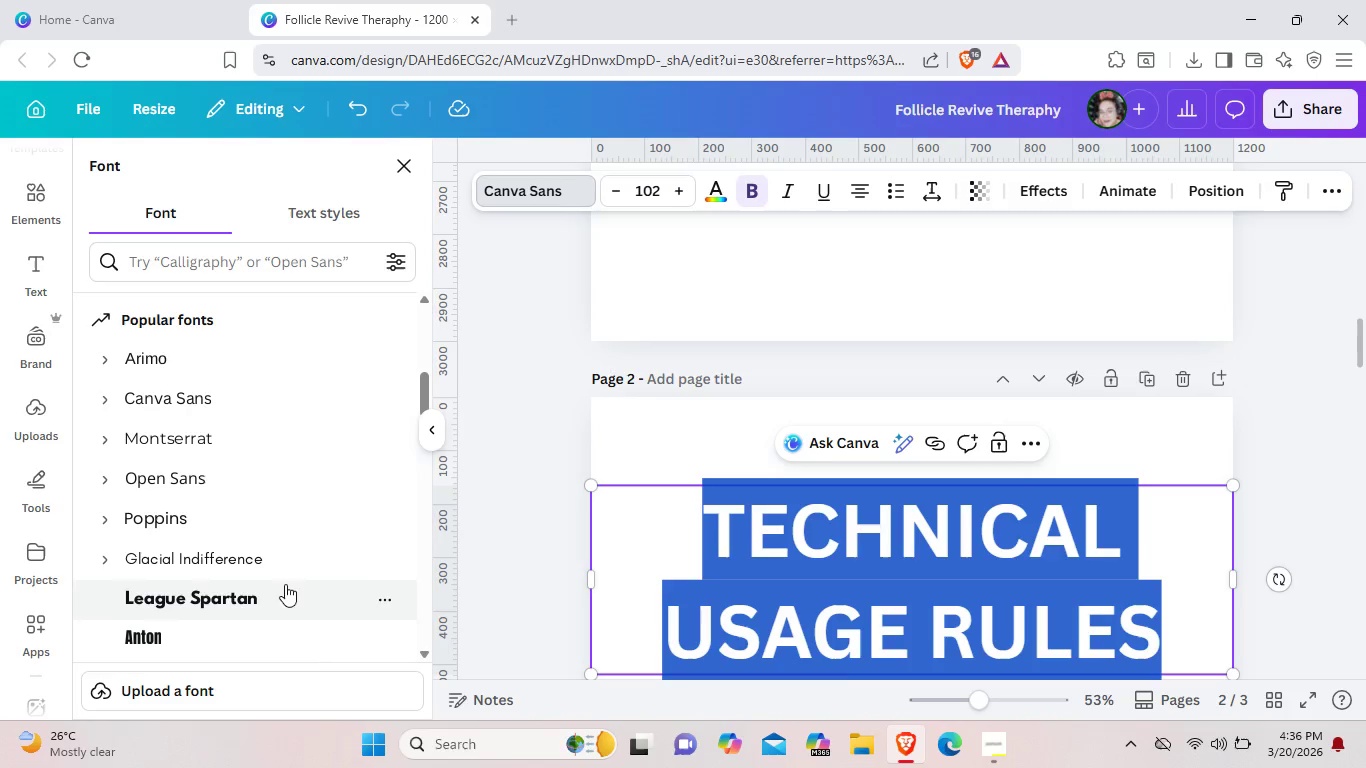 
left_click_drag(start_coordinate=[421, 402], to_coordinate=[403, 338])
 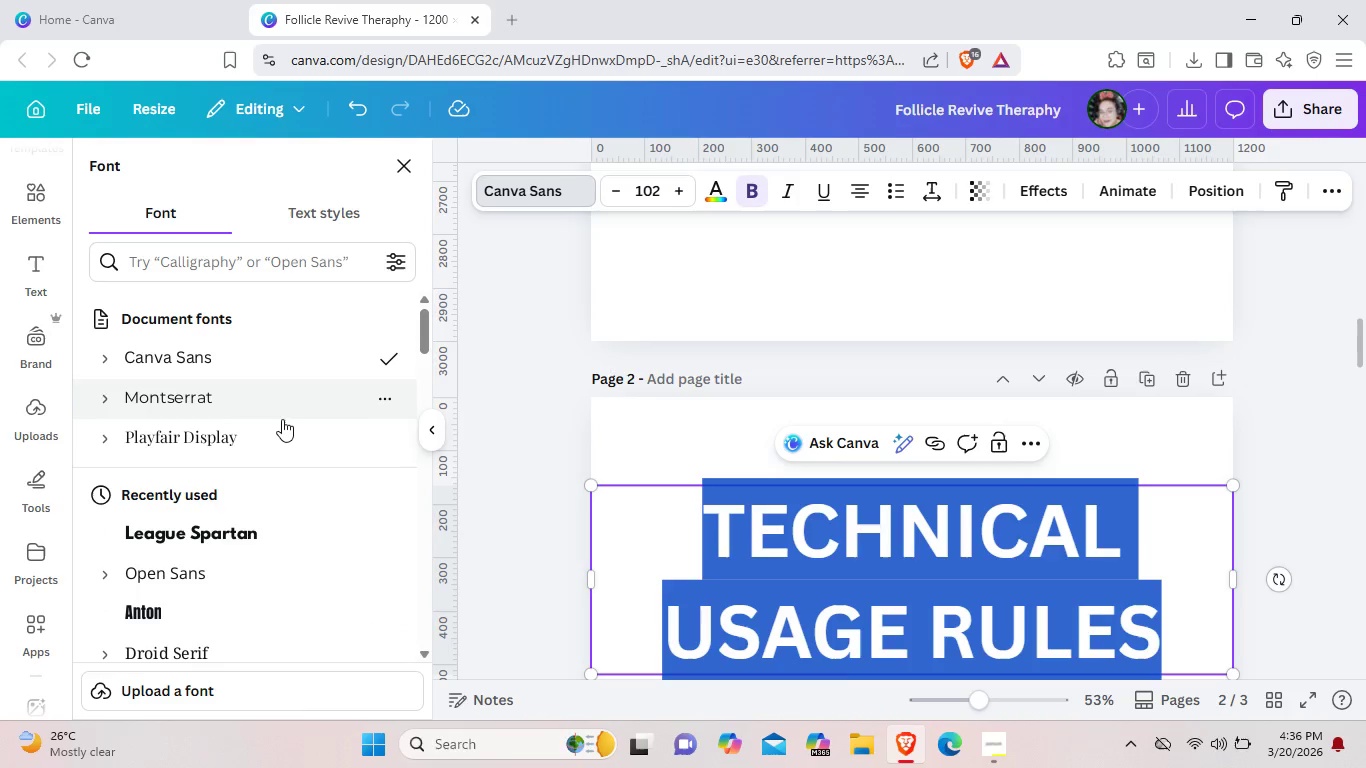 
left_click([282, 421])
 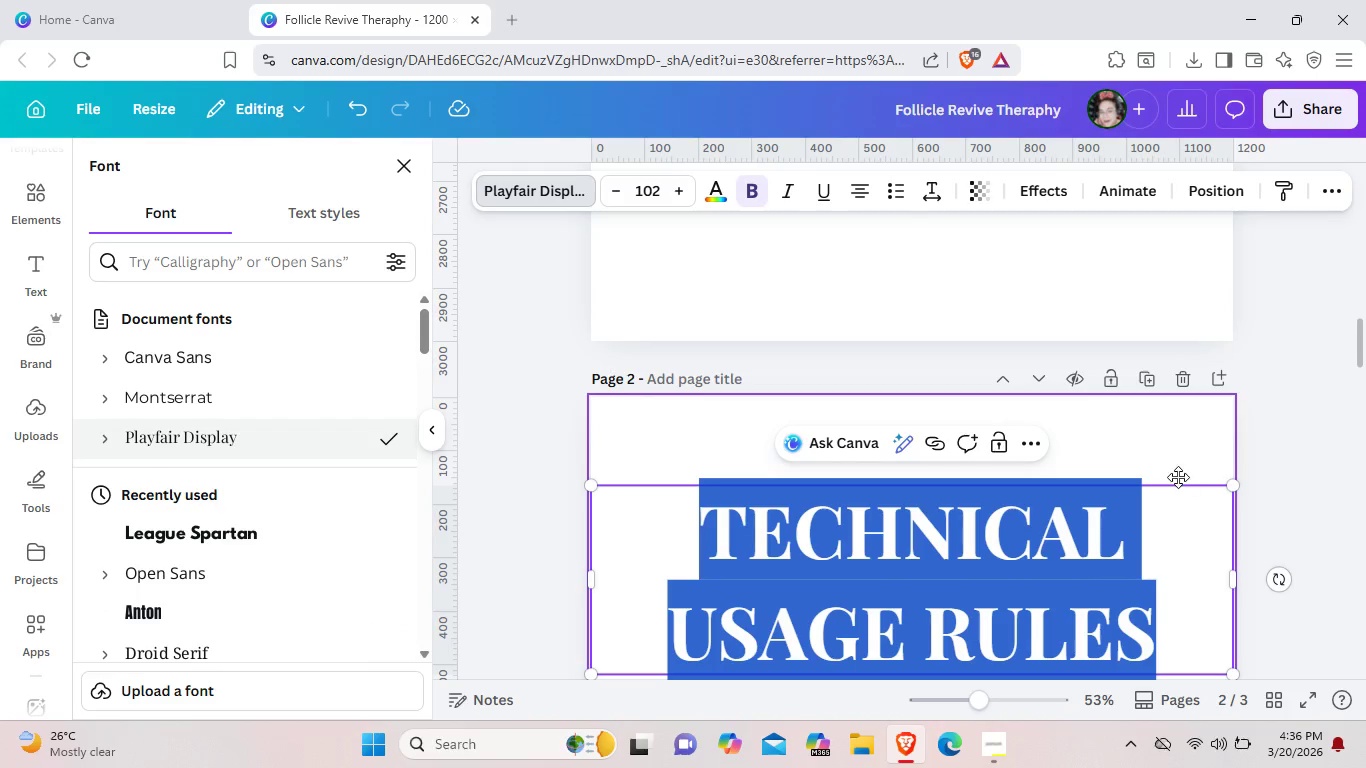 
left_click_drag(start_coordinate=[1179, 483], to_coordinate=[1174, 445])
 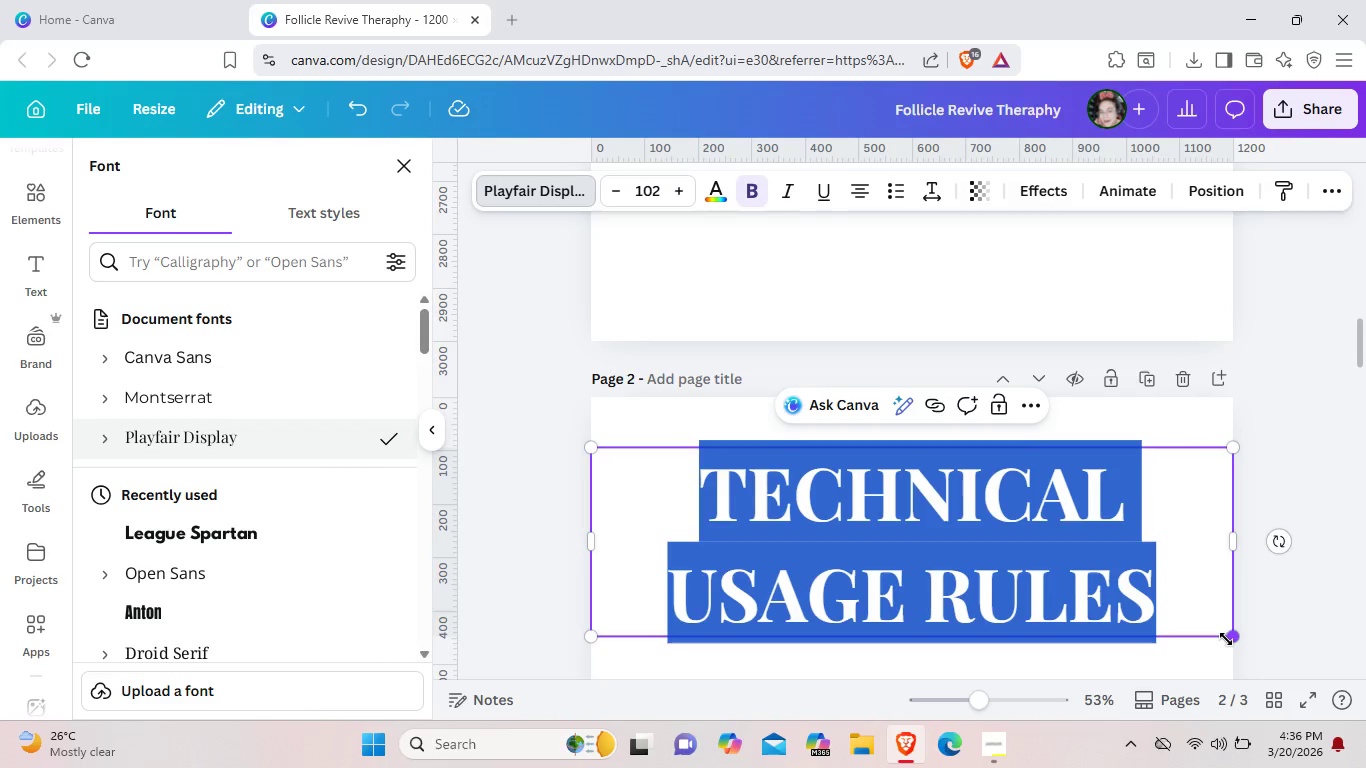 
left_click_drag(start_coordinate=[1226, 639], to_coordinate=[1148, 568])
 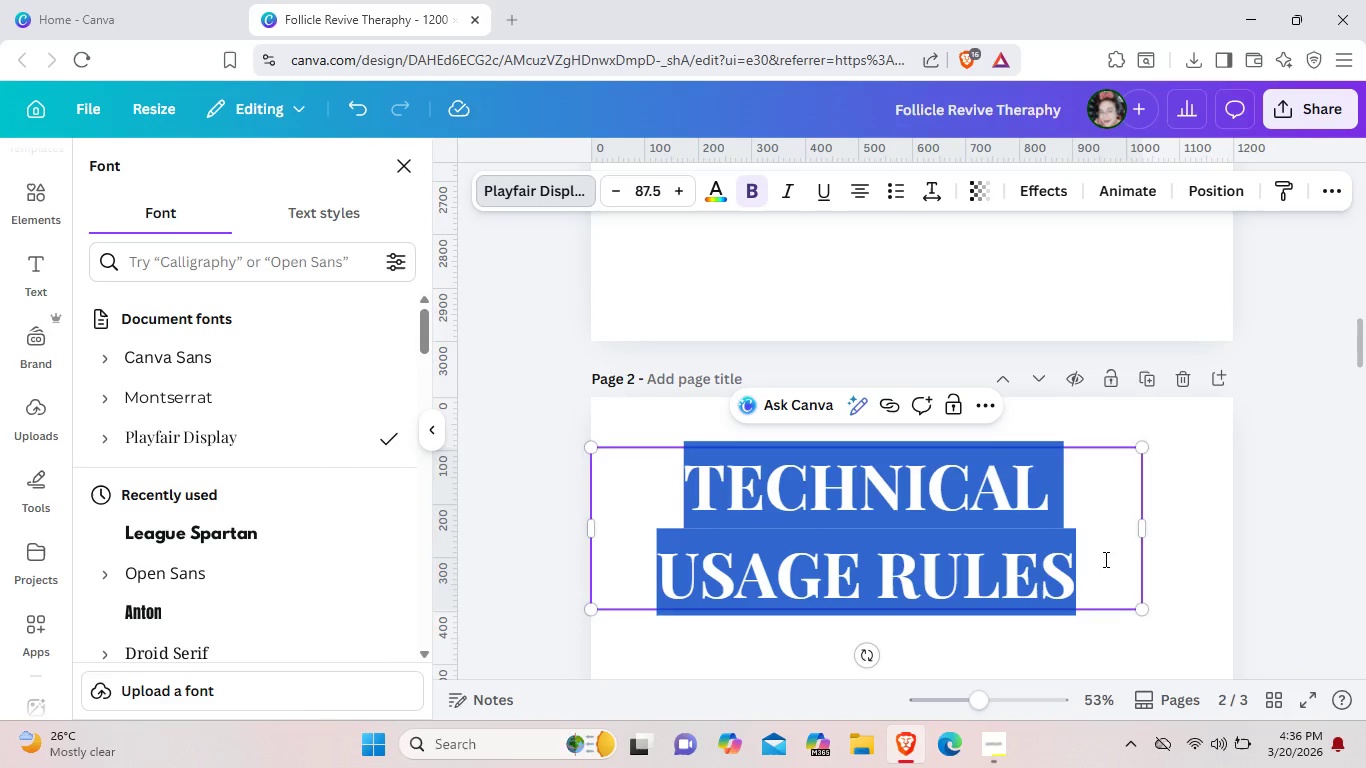 
left_click_drag(start_coordinate=[1104, 559], to_coordinate=[1140, 550])
 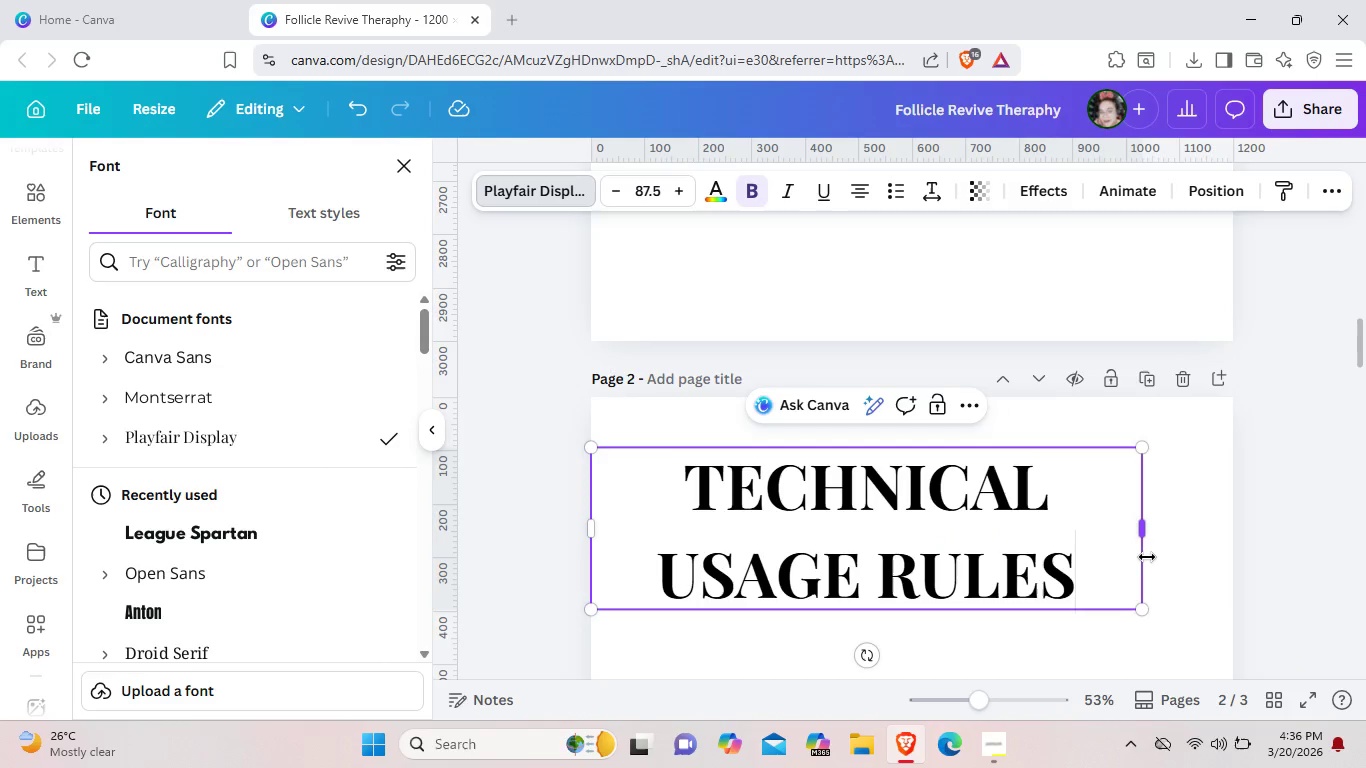 
left_click([1147, 557])
 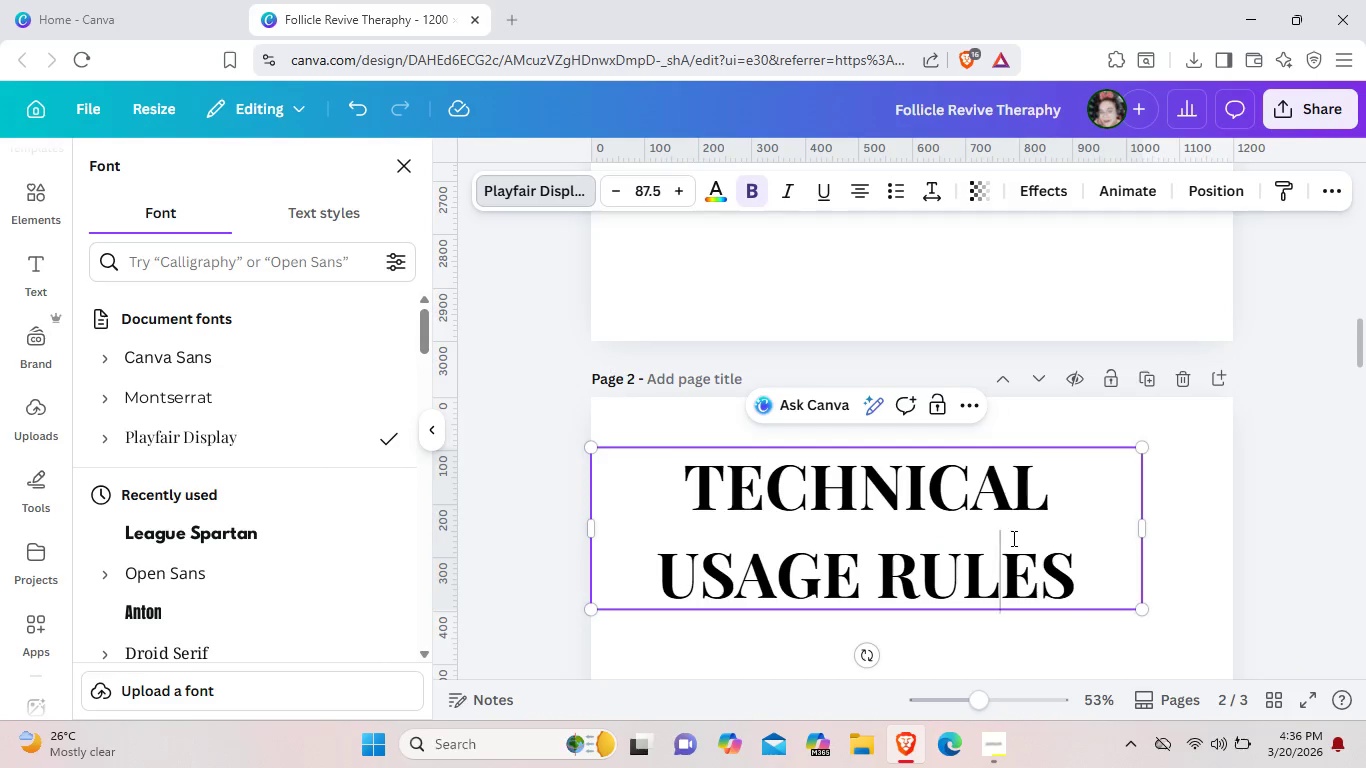 
left_click([1012, 538])
 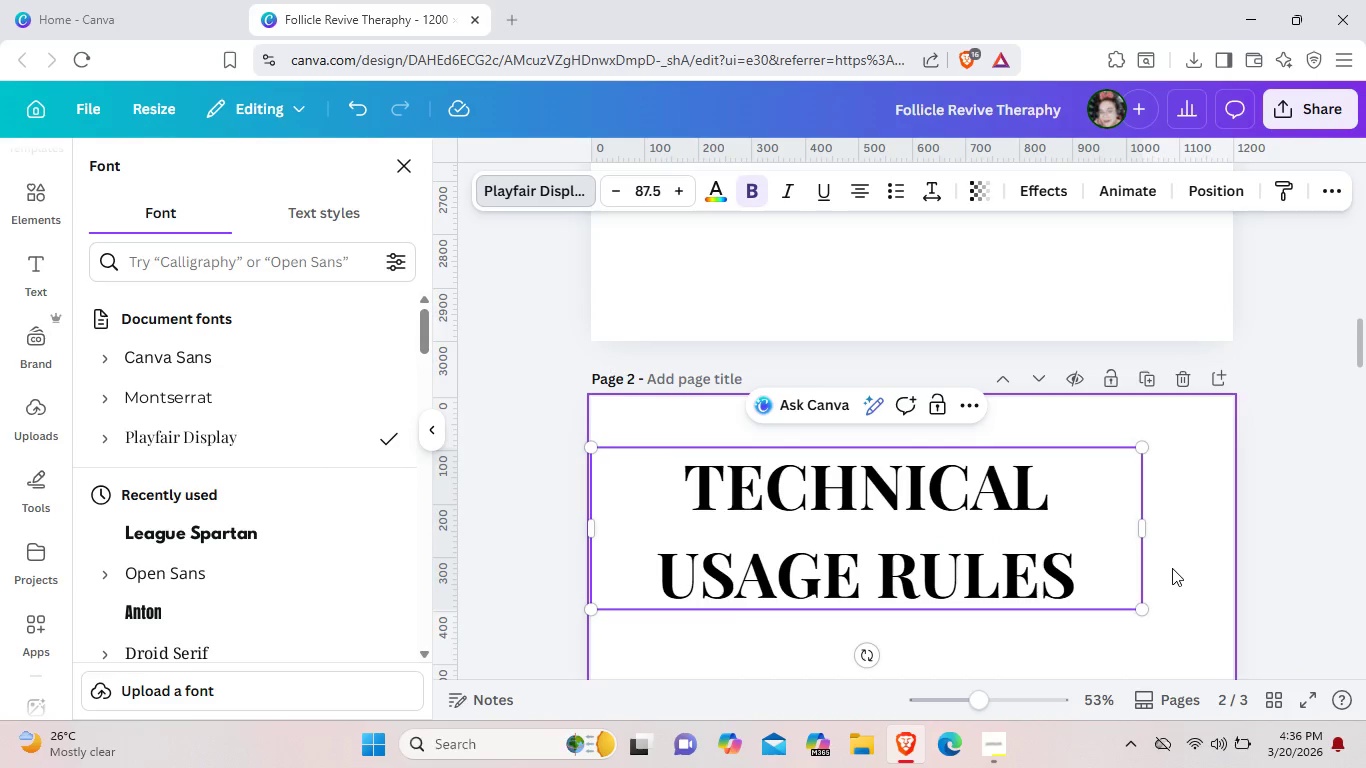 
left_click([1172, 568])
 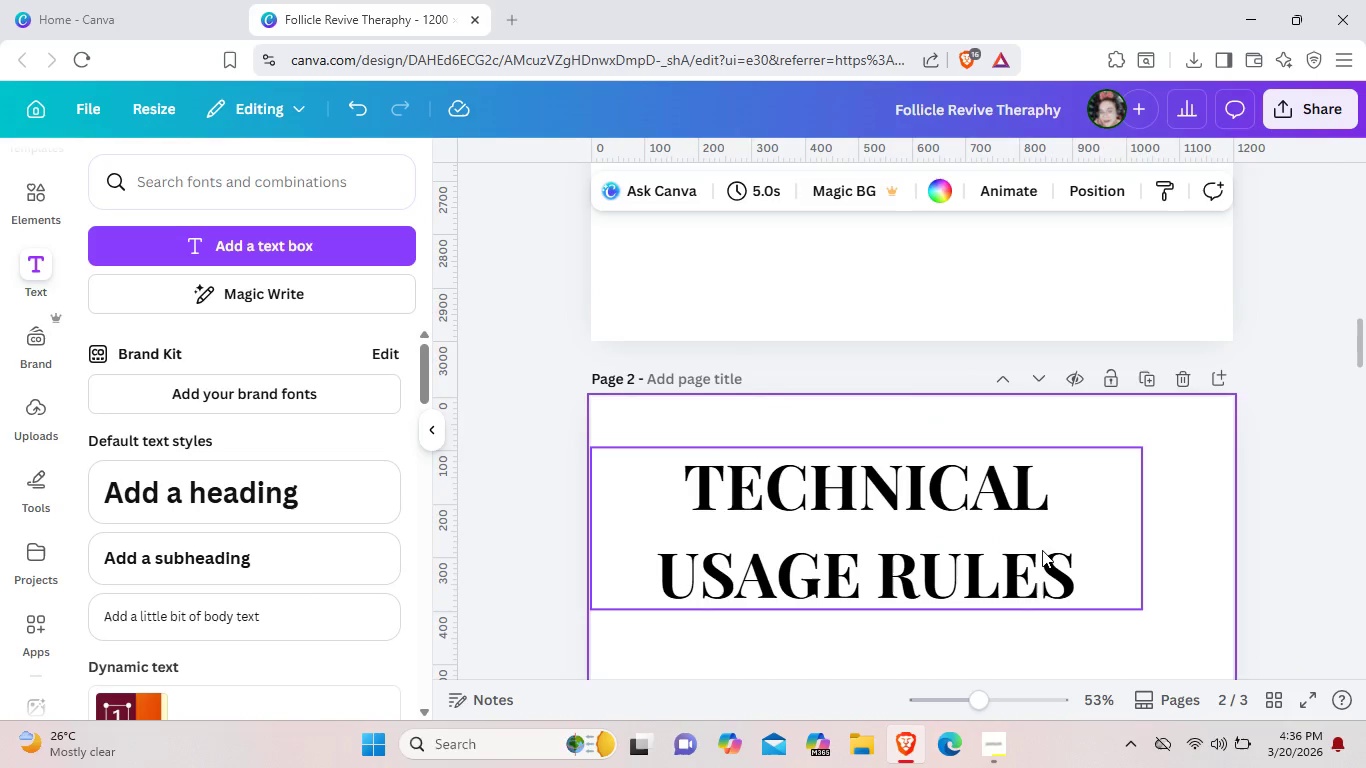 
left_click_drag(start_coordinate=[1042, 550], to_coordinate=[1099, 556])
 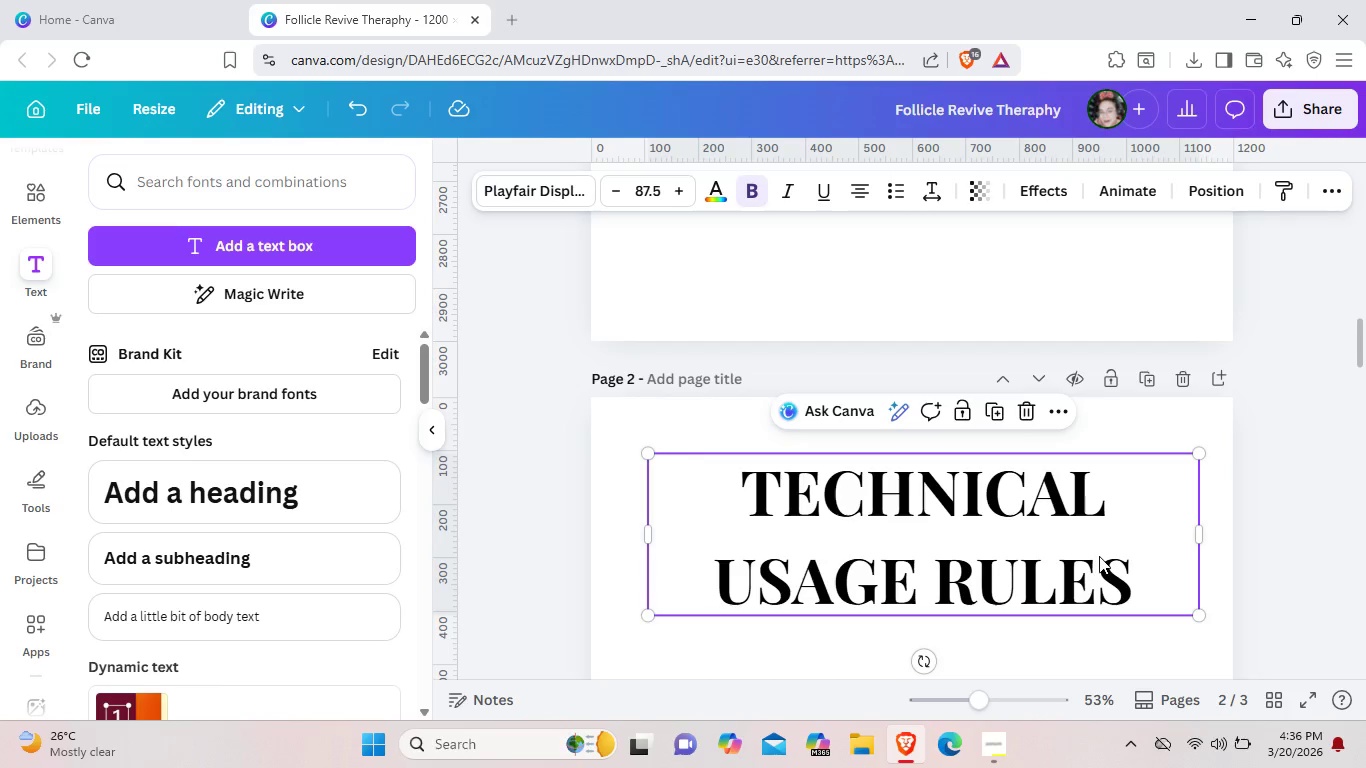 
wait(14.42)
 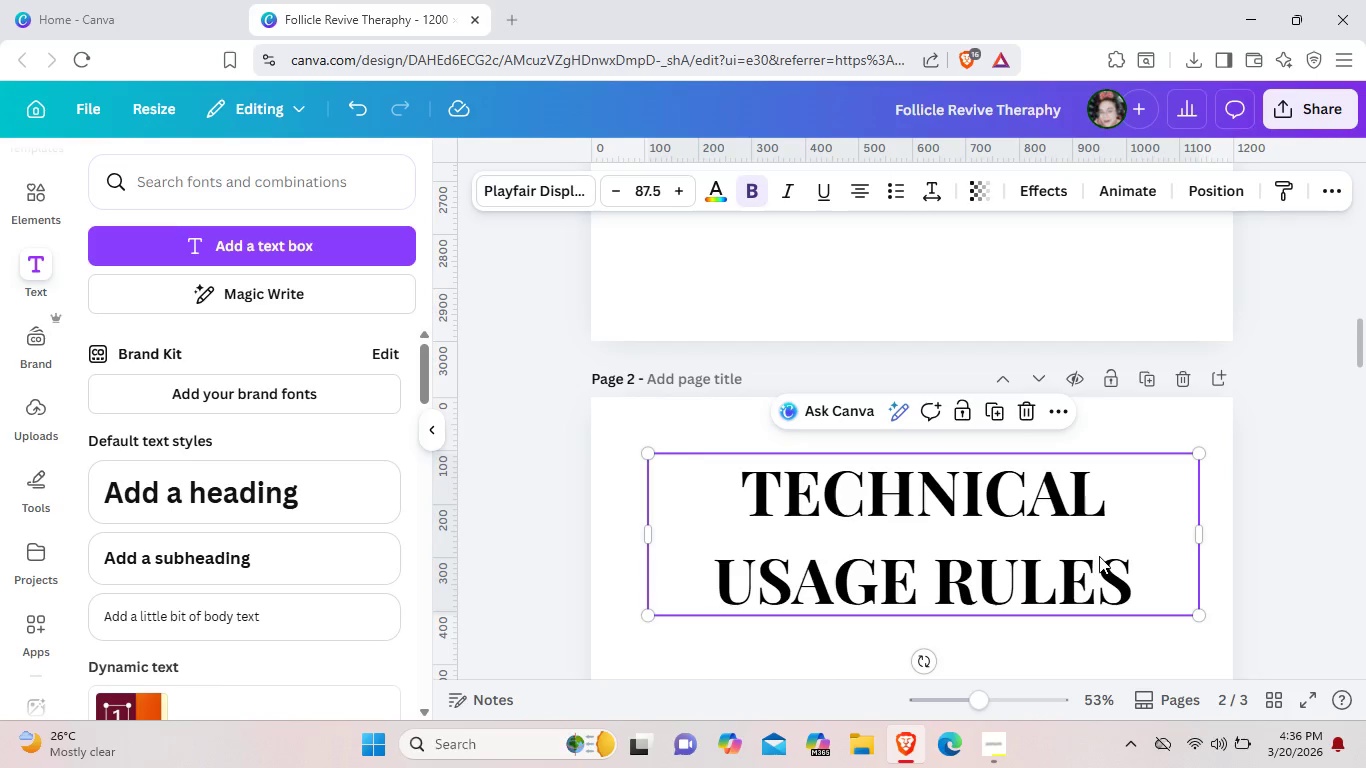 
scroll: coordinate [1099, 556], scroll_direction: down, amount: 2.0
 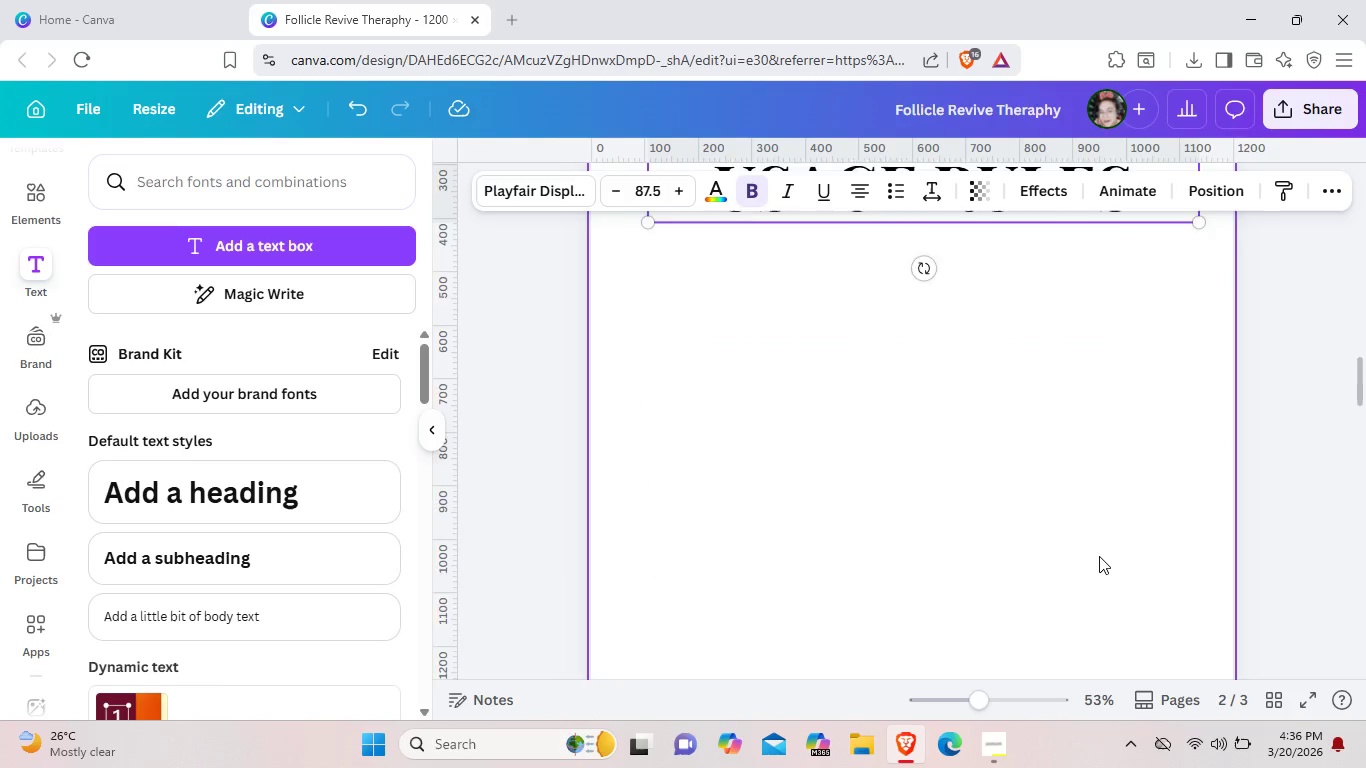 
scroll: coordinate [1099, 556], scroll_direction: up, amount: 1.0
 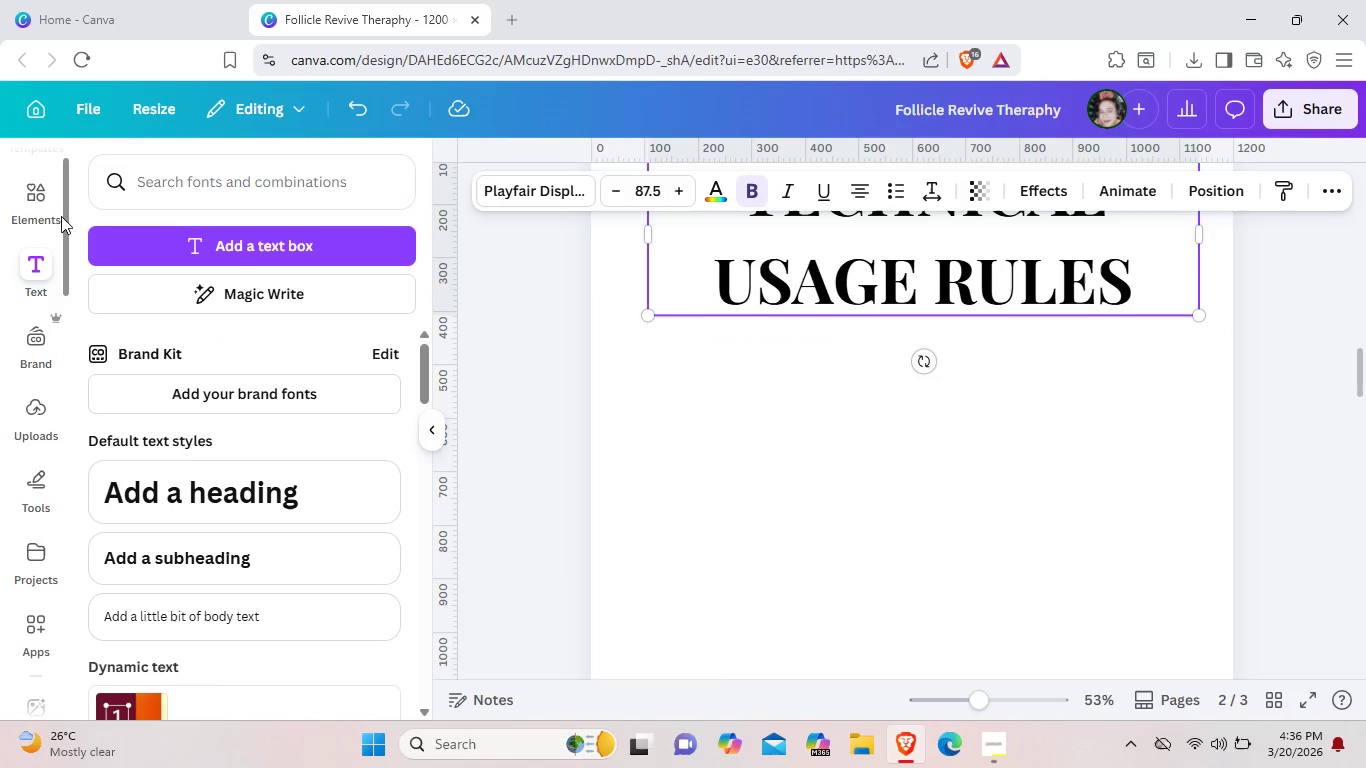 
left_click([54, 211])
 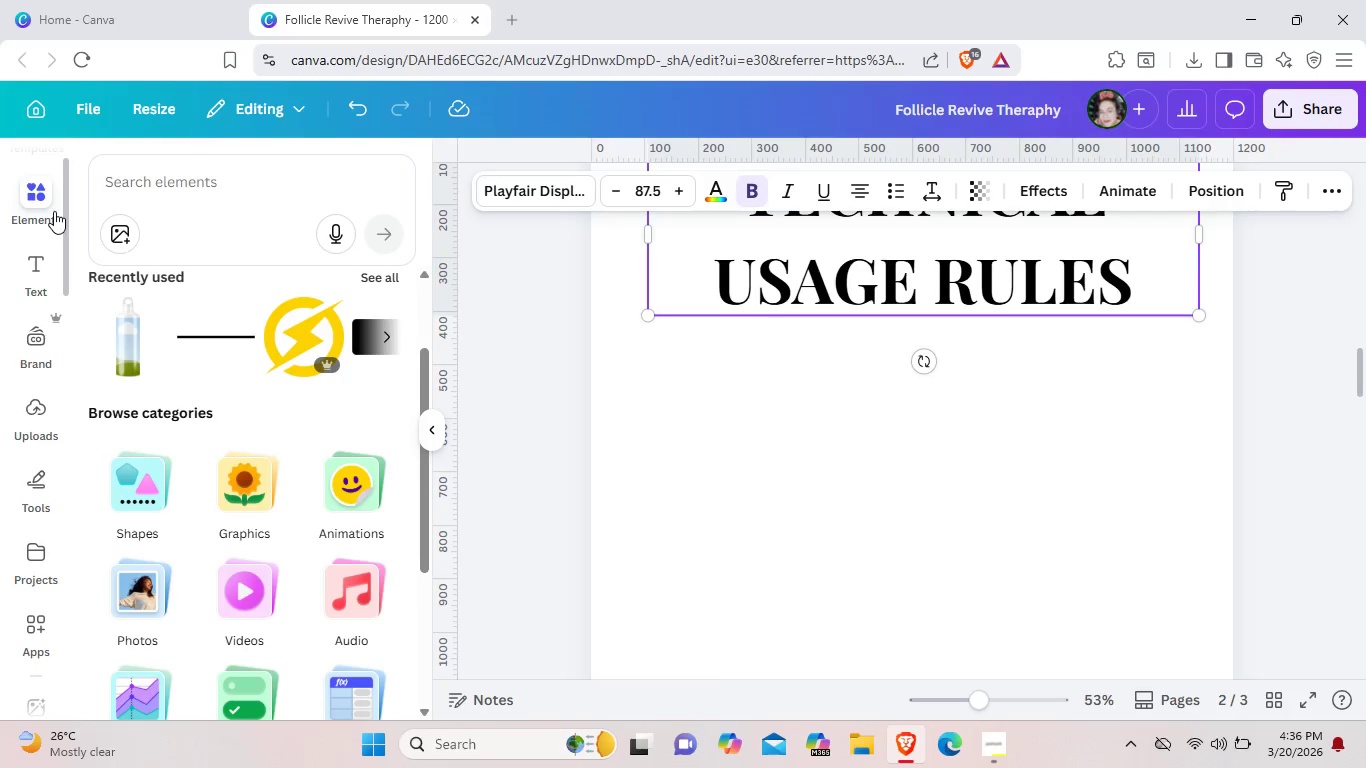 
wait(7.86)
 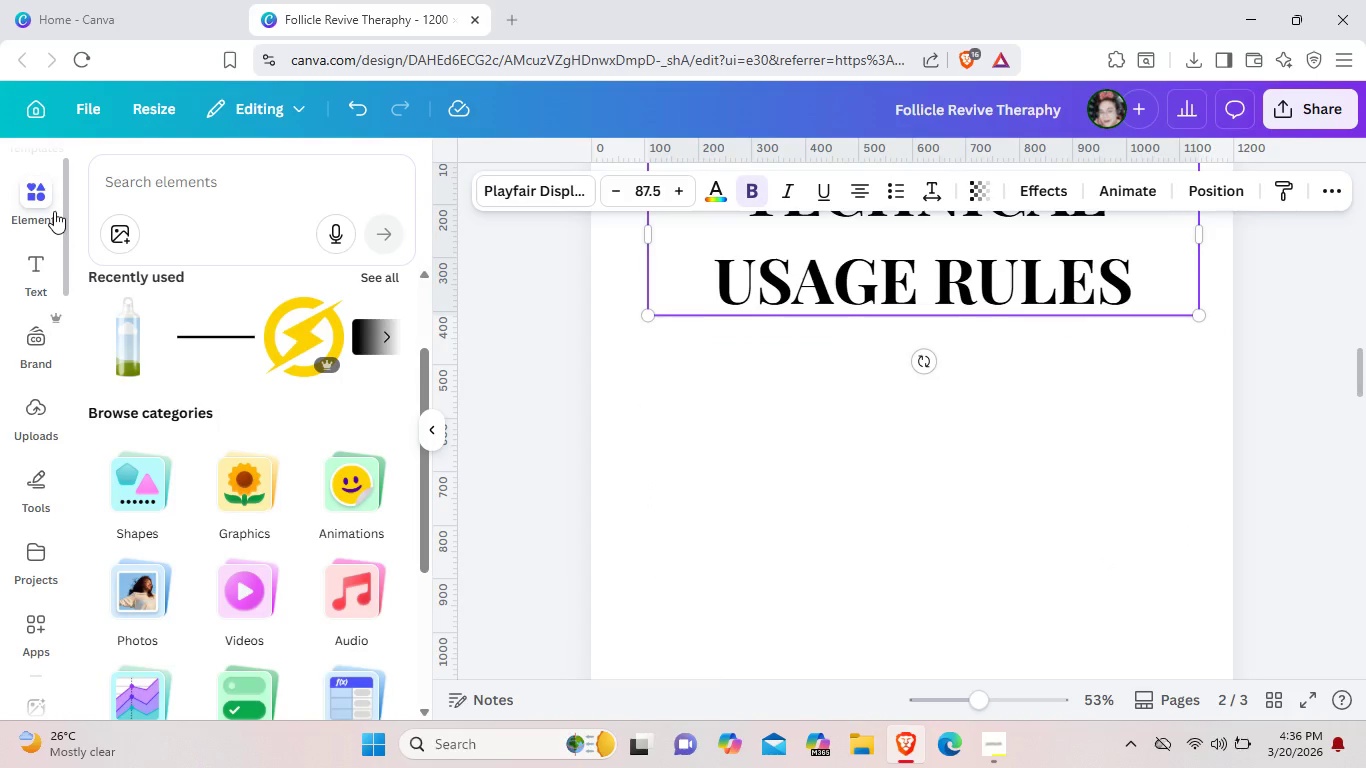 
left_click([252, 178])
 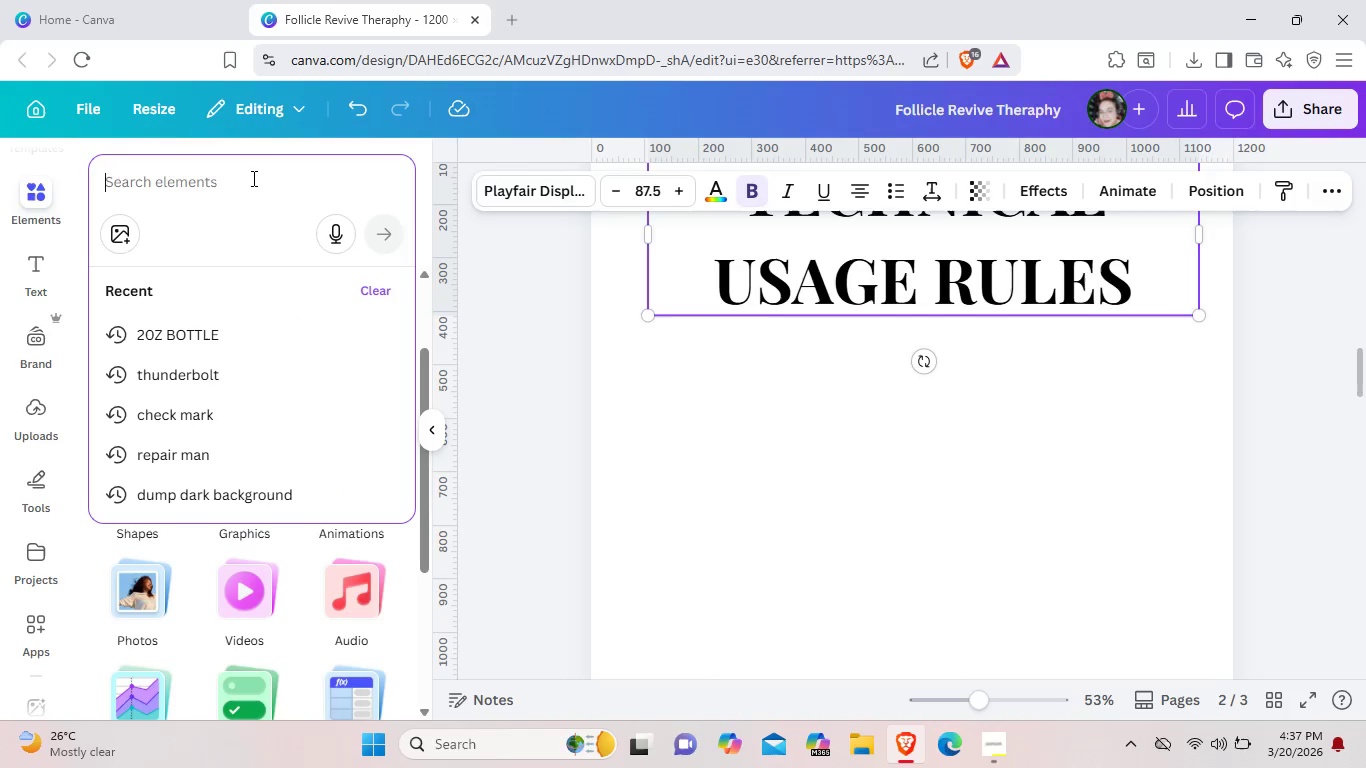 
wait(13.92)
 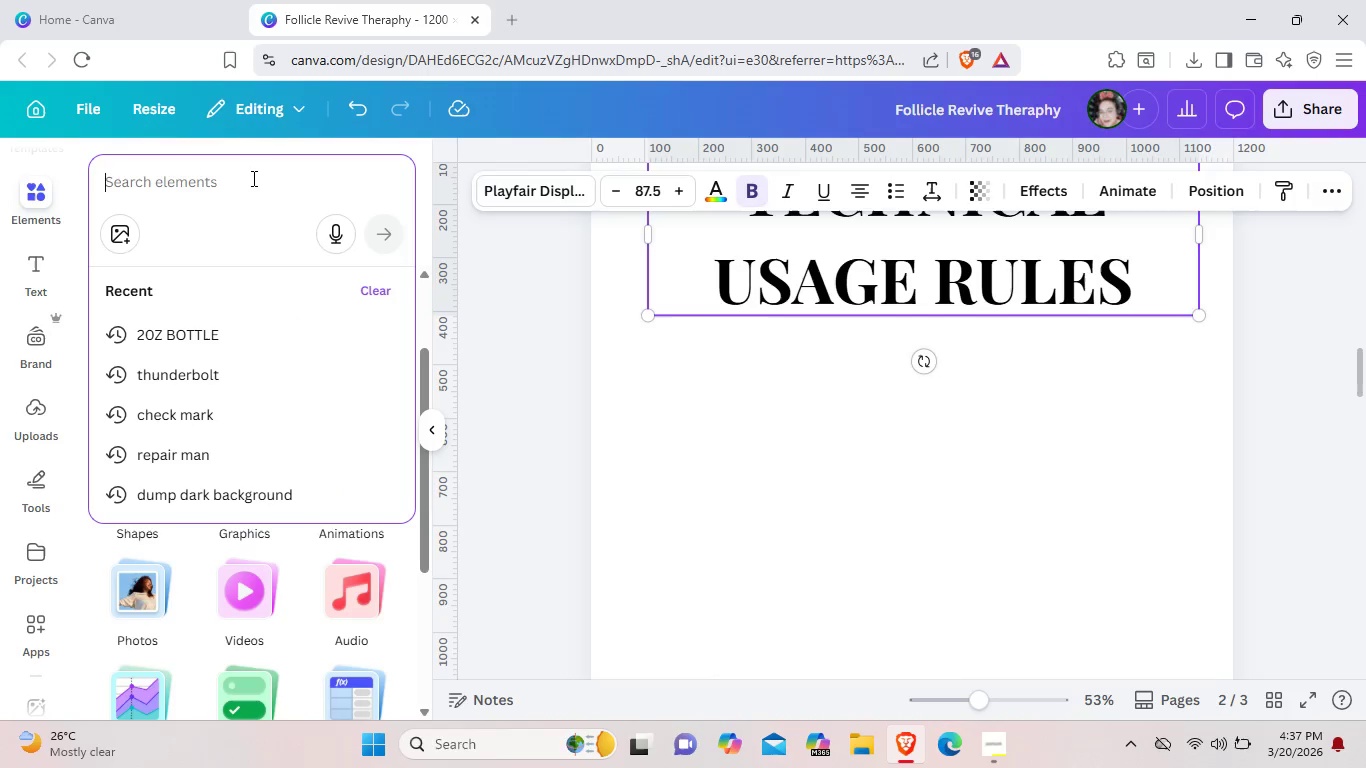 
left_click([241, 190])
 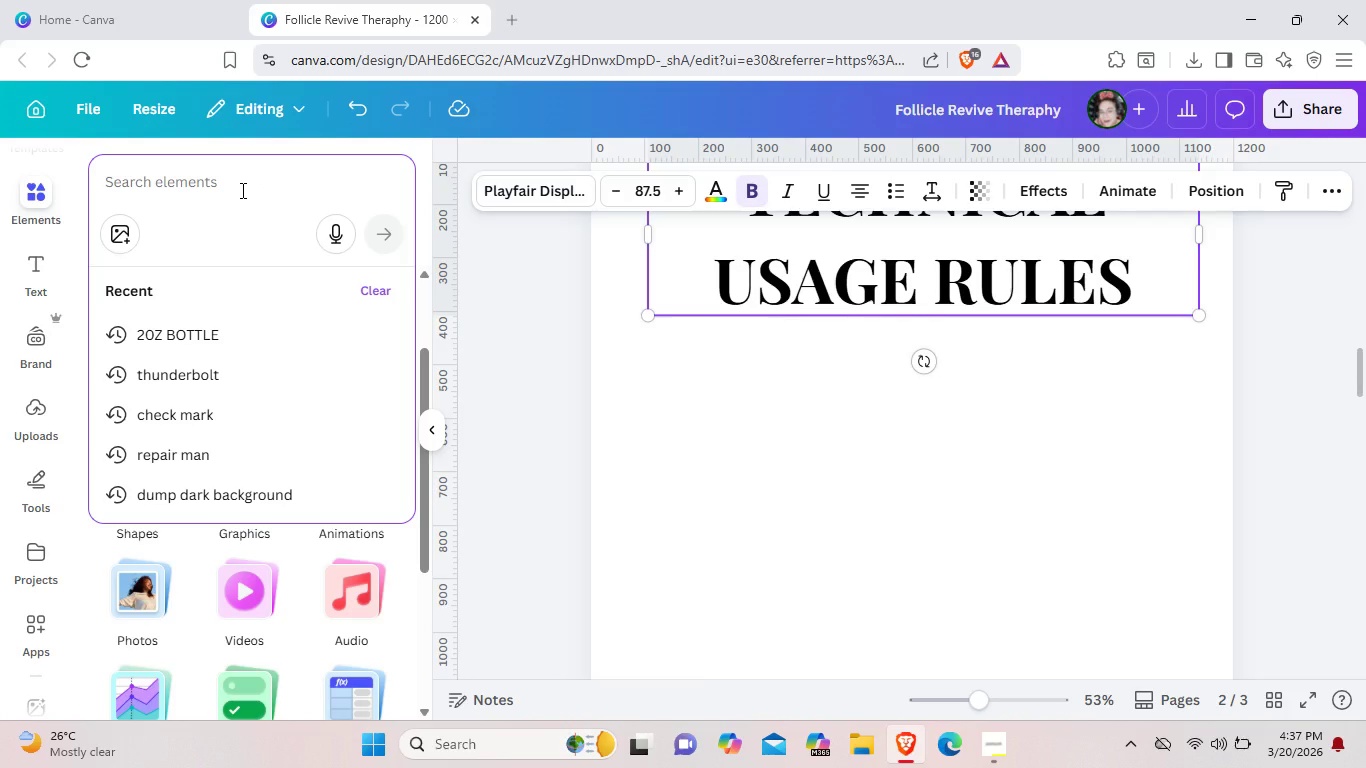 
wait(5.22)
 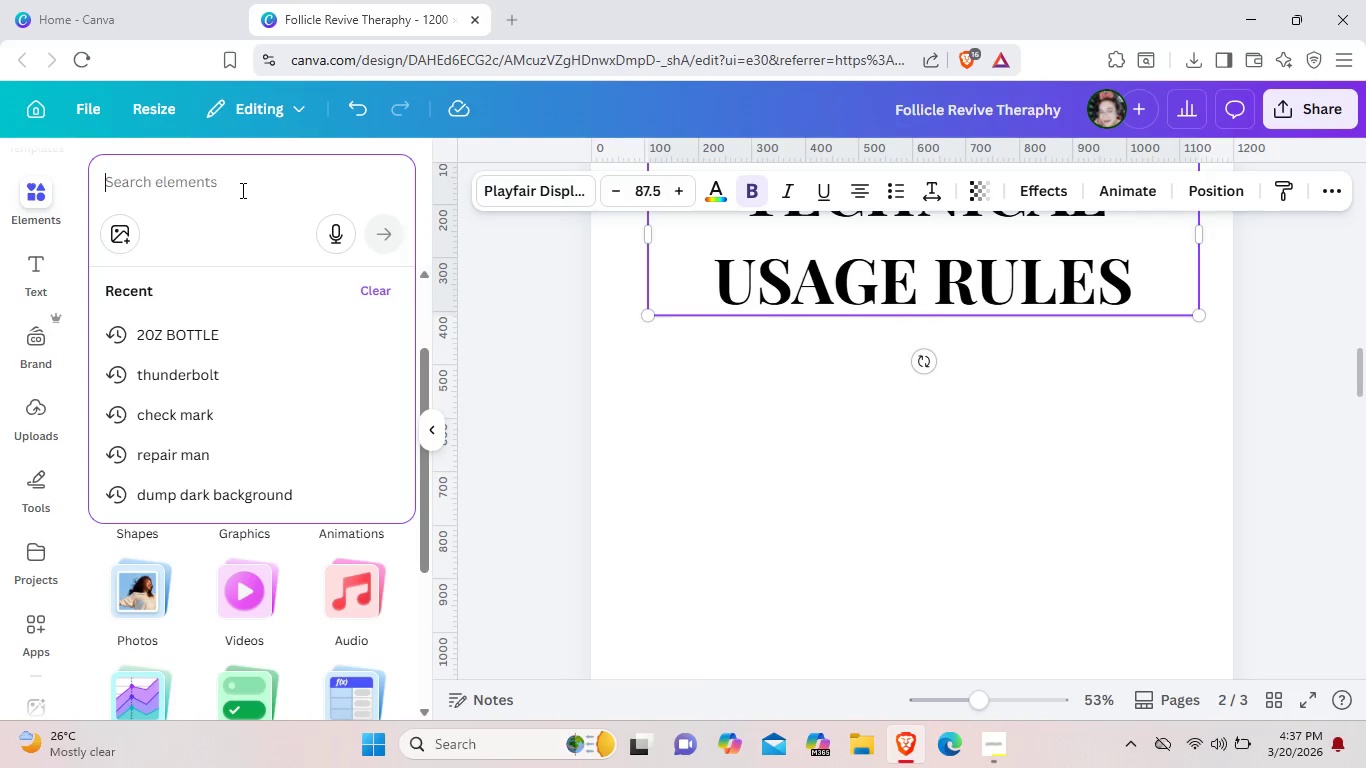 
left_click([519, 26])
 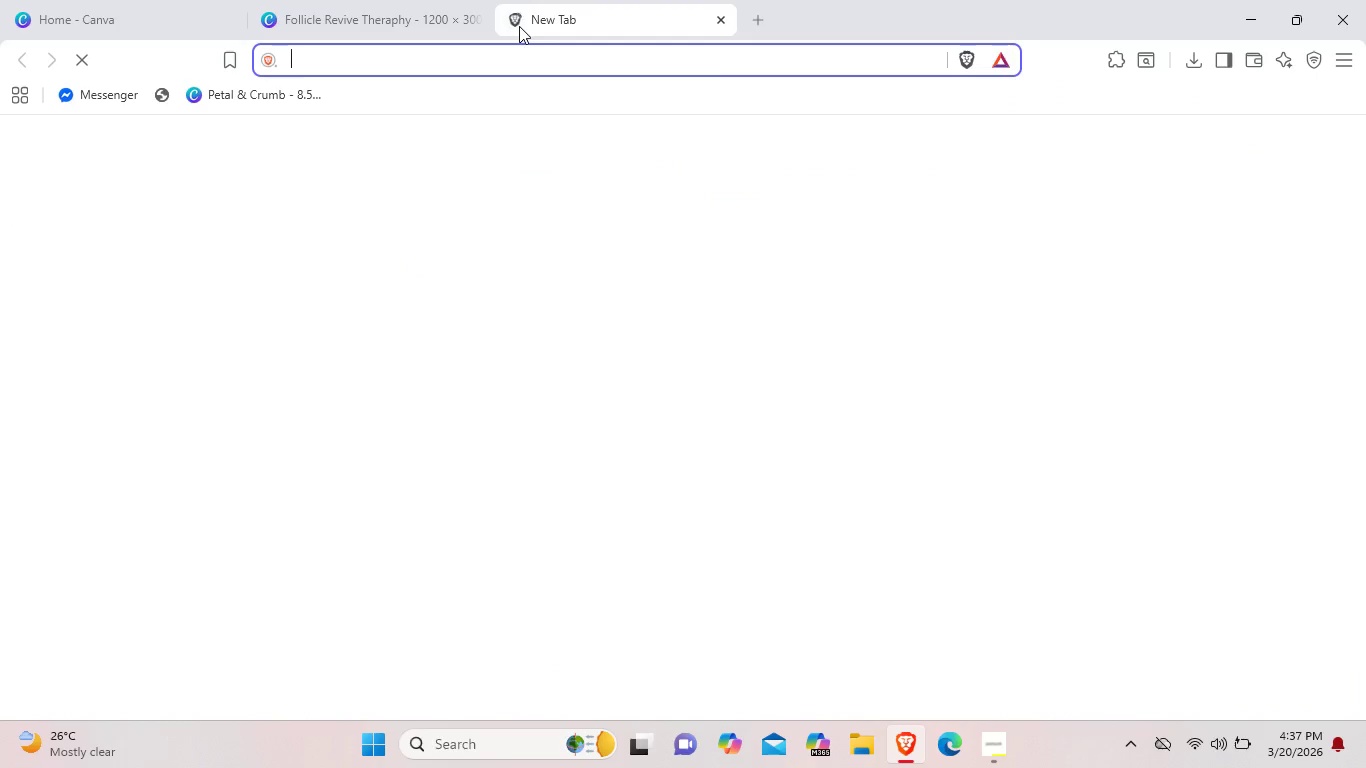 
type(word)
 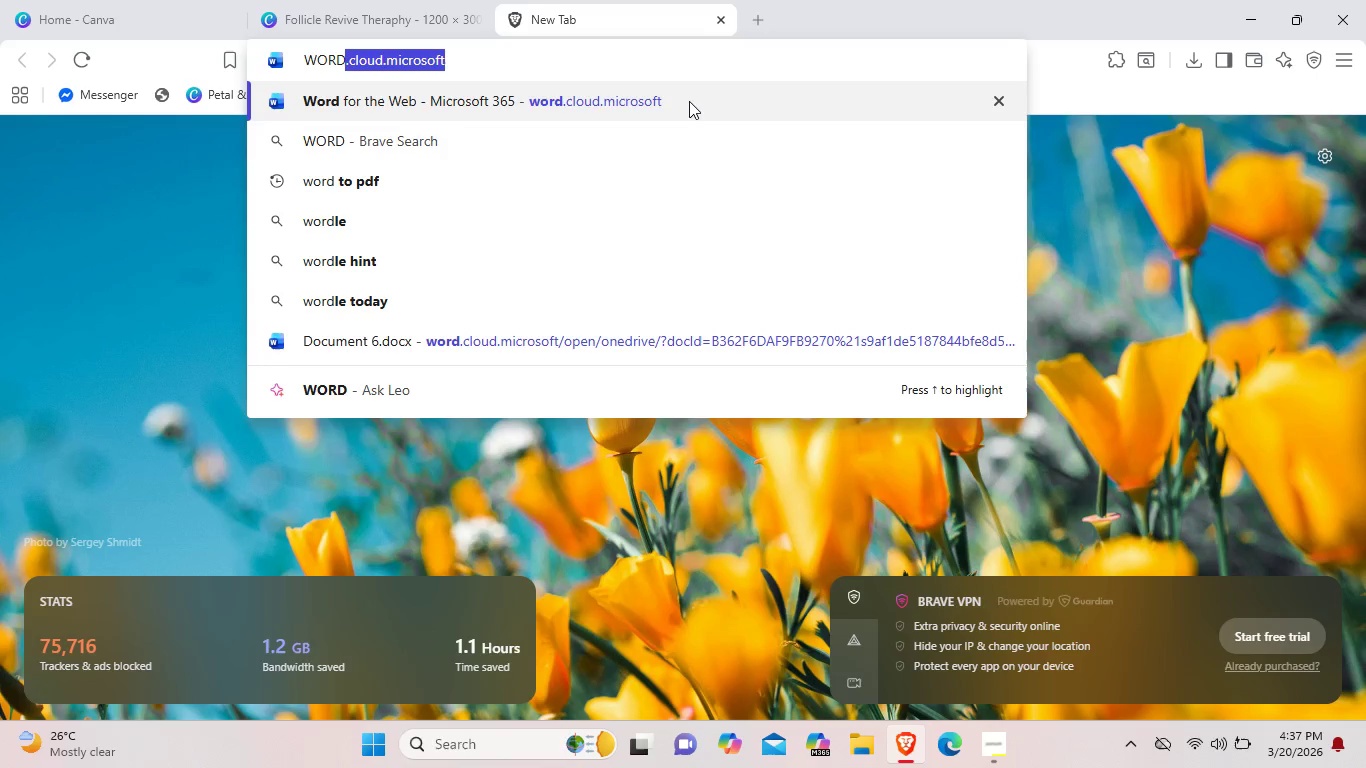 
left_click([689, 101])
 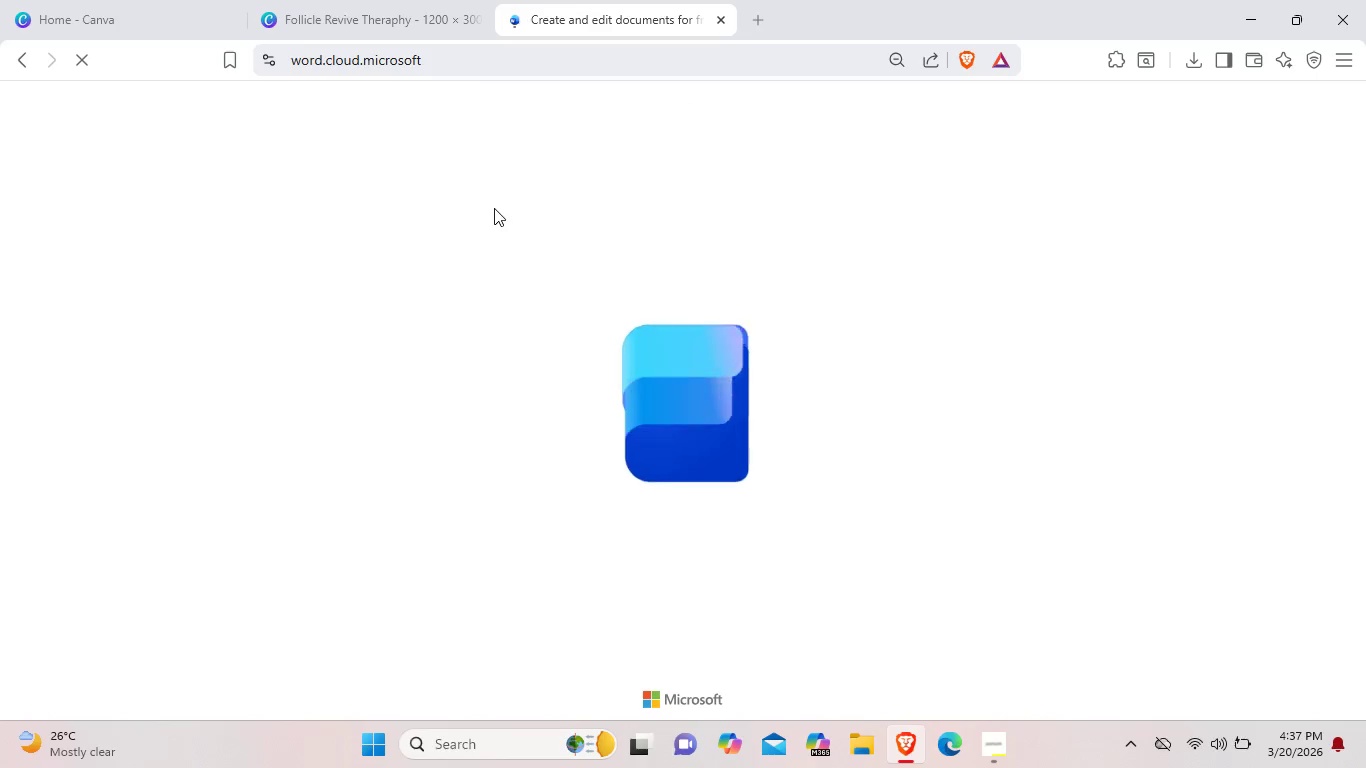 
mouse_move([727, 324])
 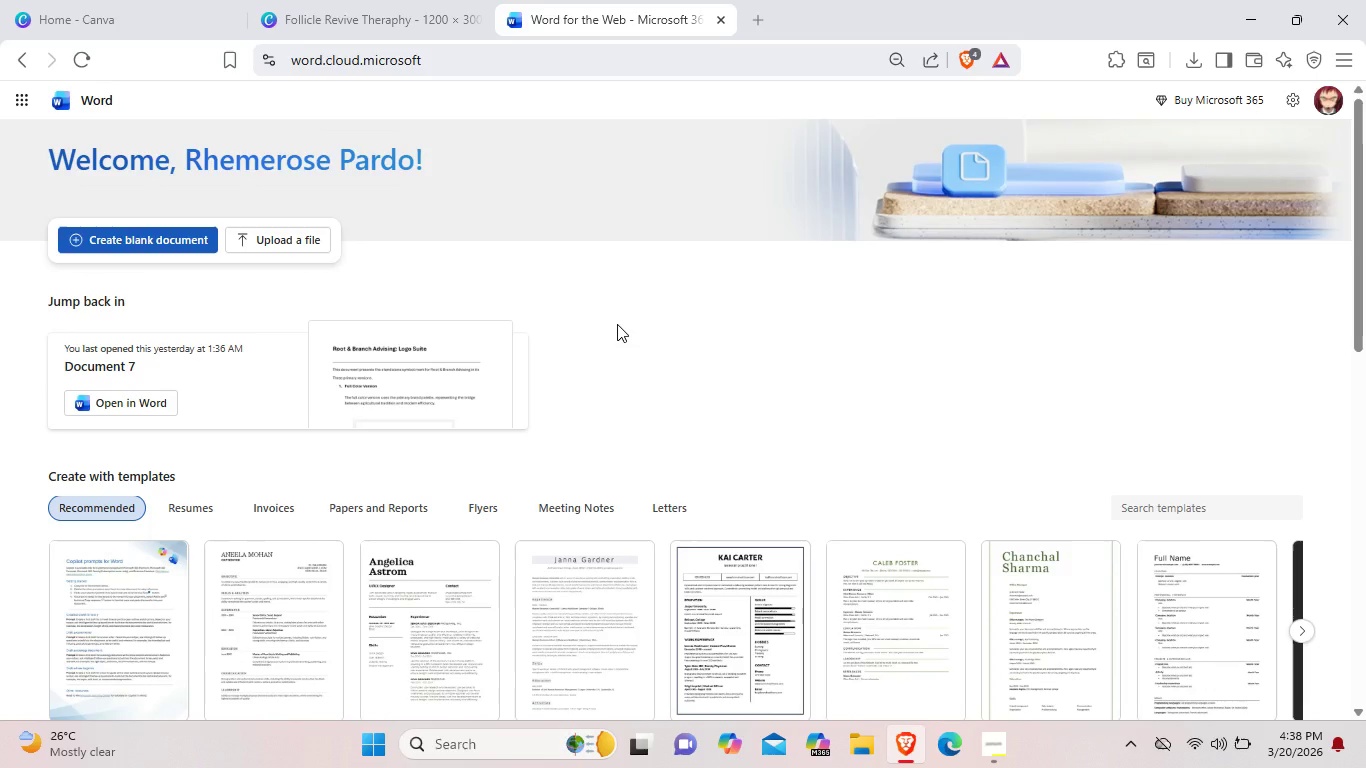 
wait(36.22)
 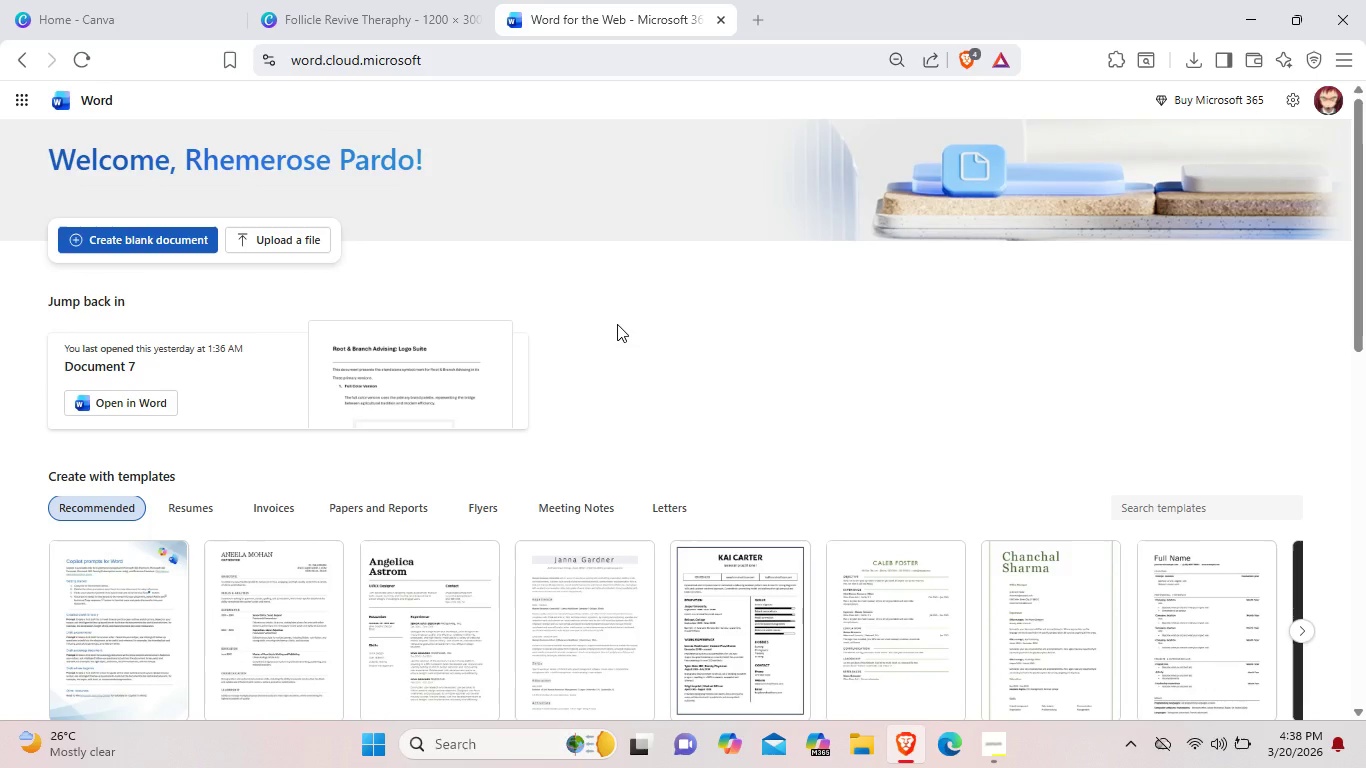 
left_click([175, 242])
 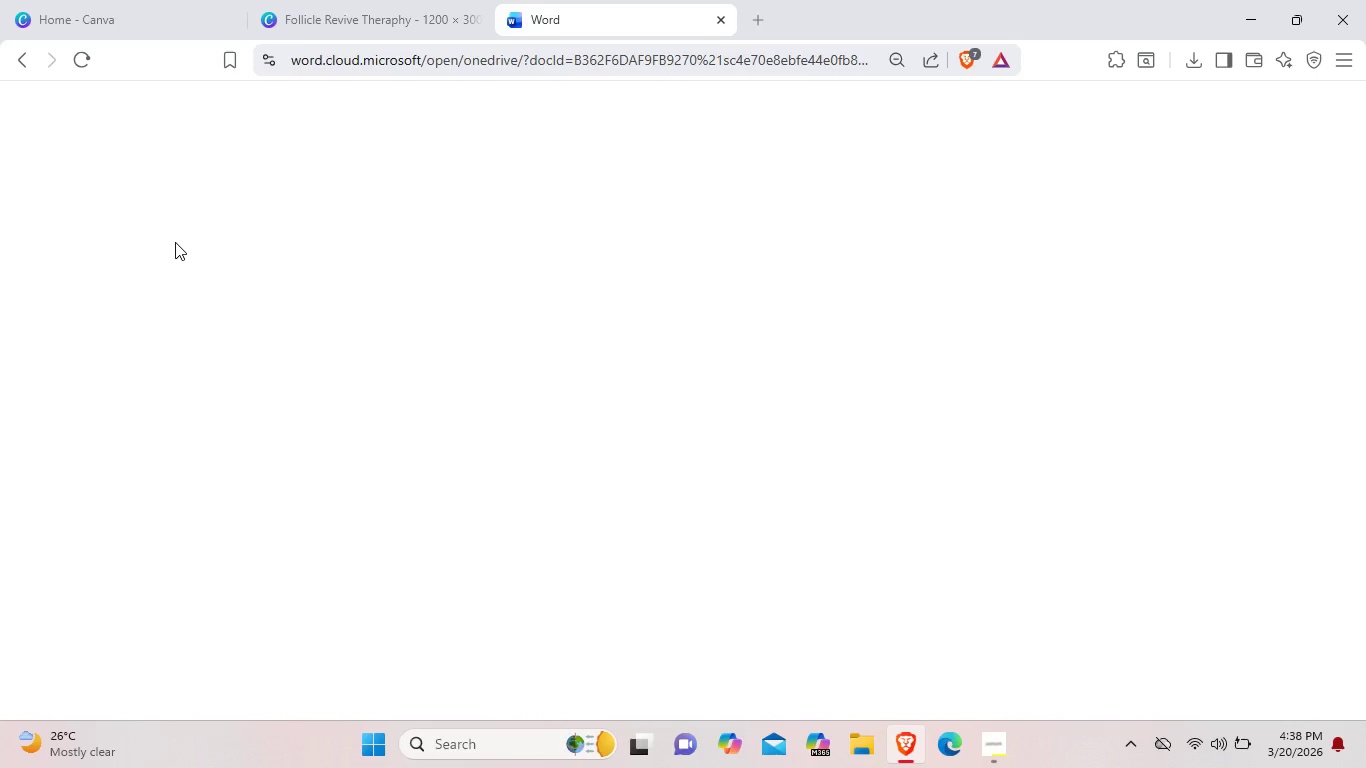 
wait(9.56)
 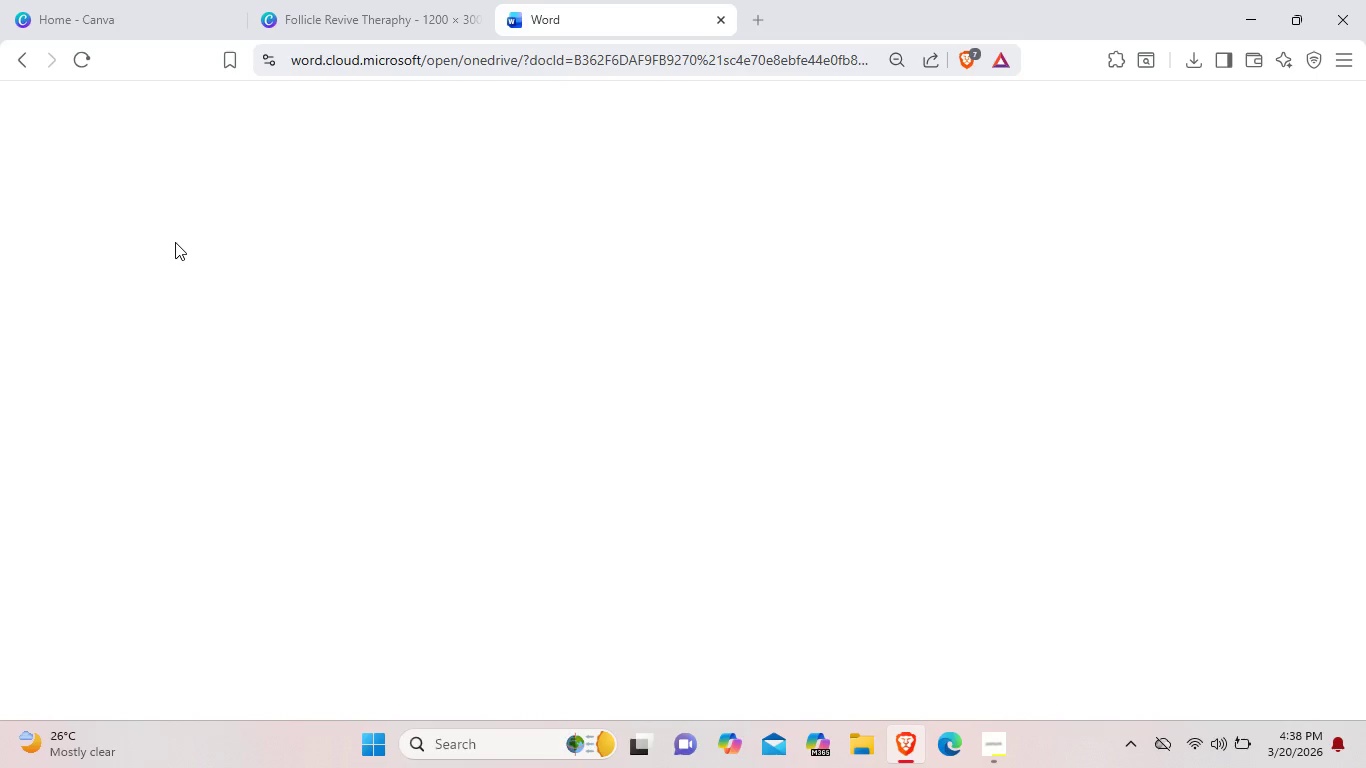 
left_click([126, 3])
 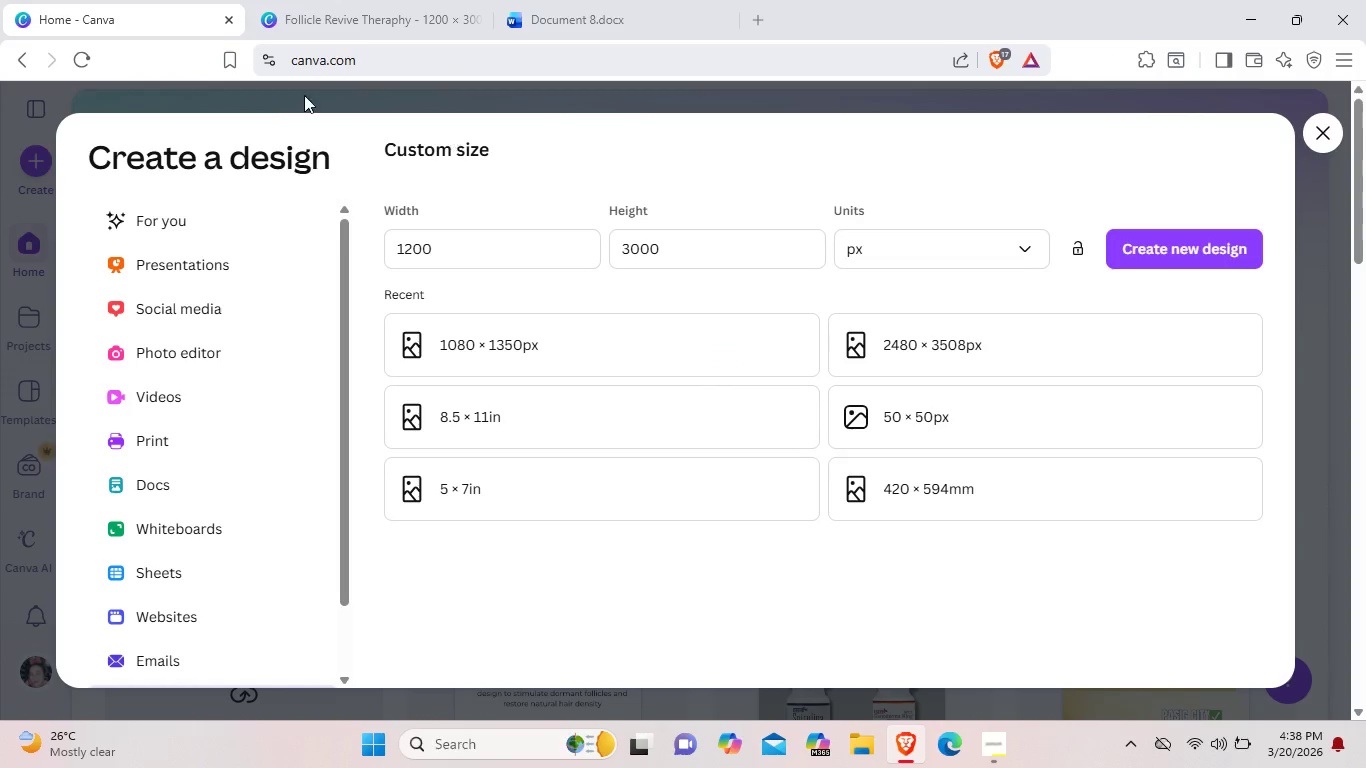 
left_click([230, 19])
 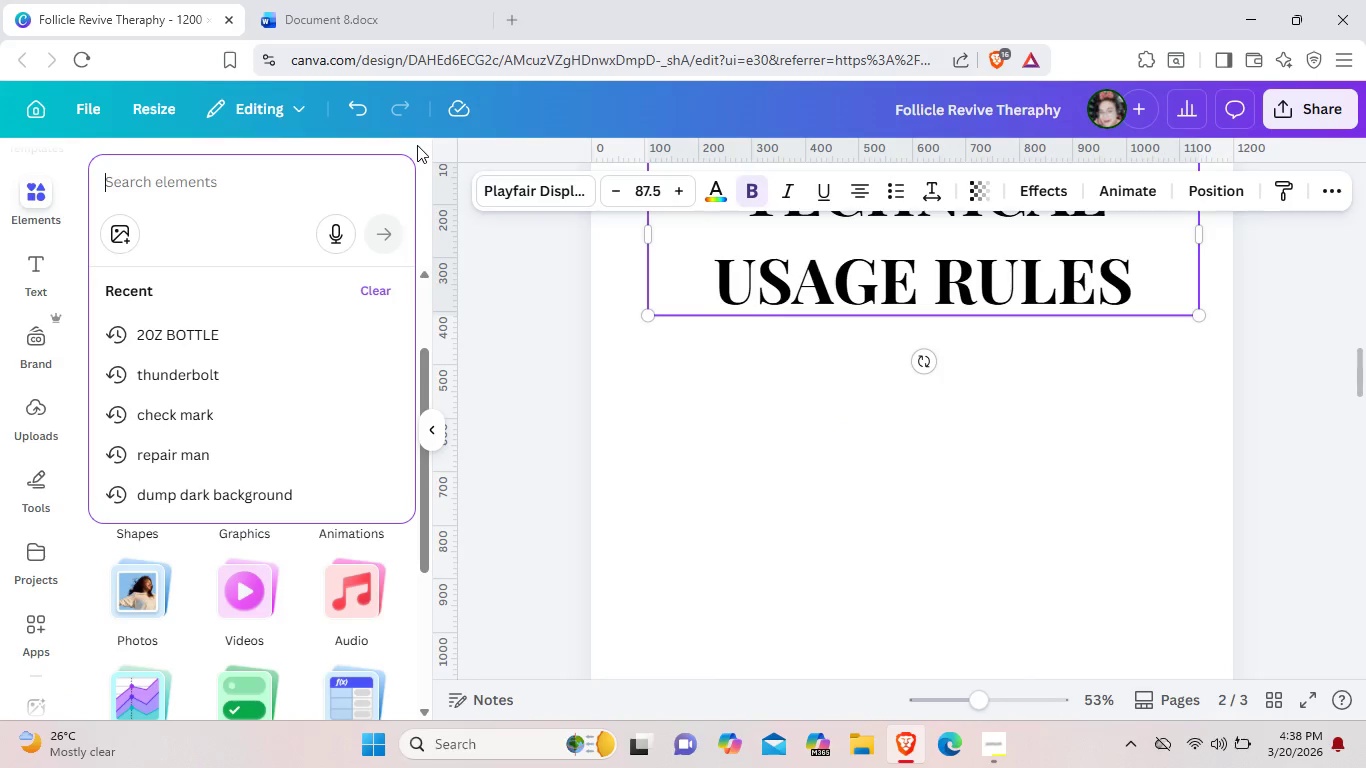 
left_click([381, 1])
 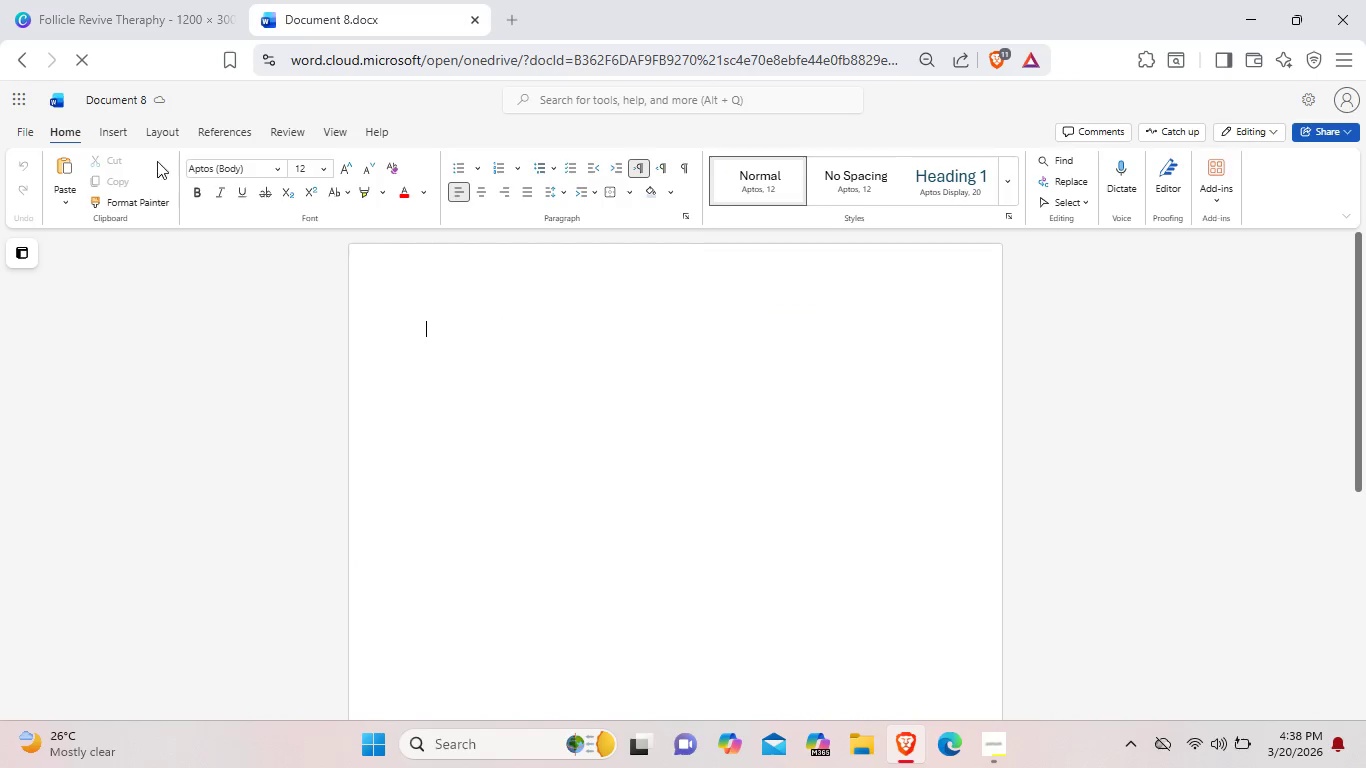 
left_click([121, 129])
 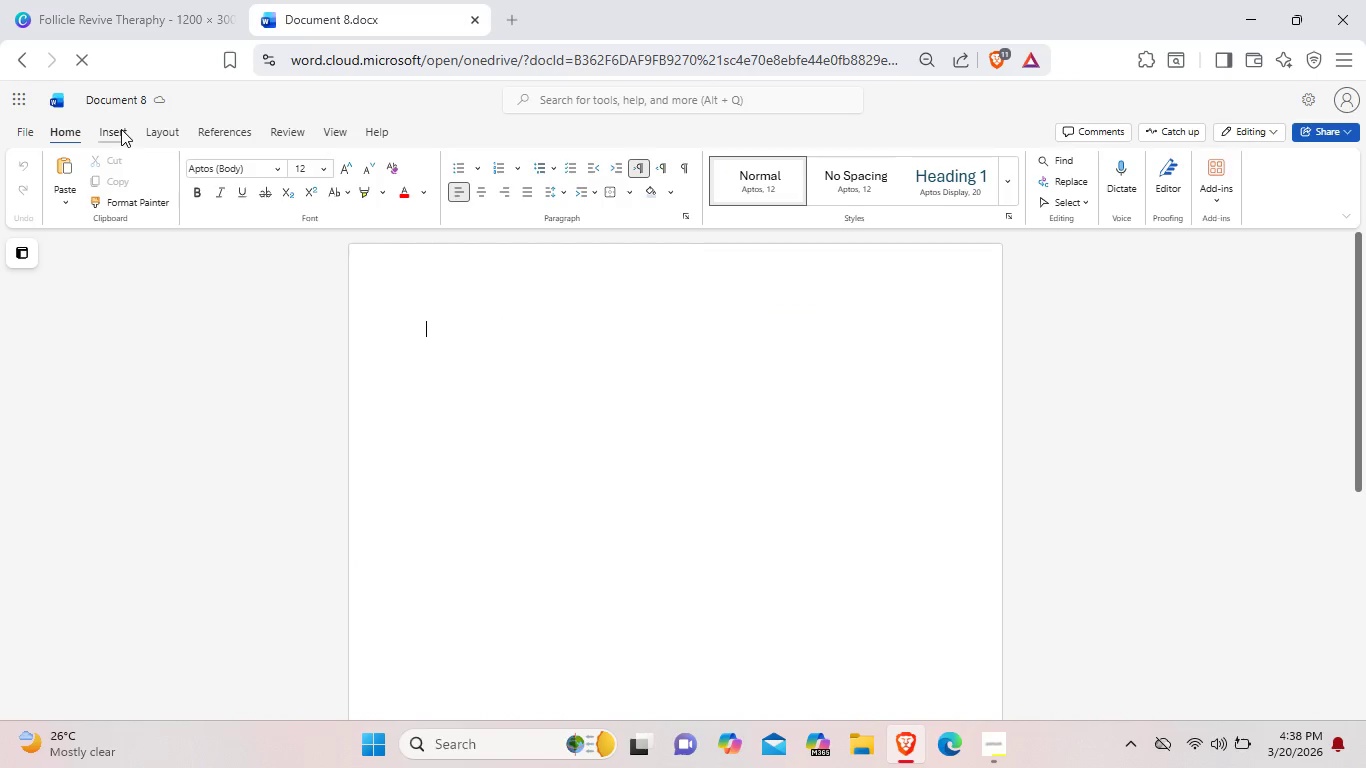 
left_click([121, 129])
 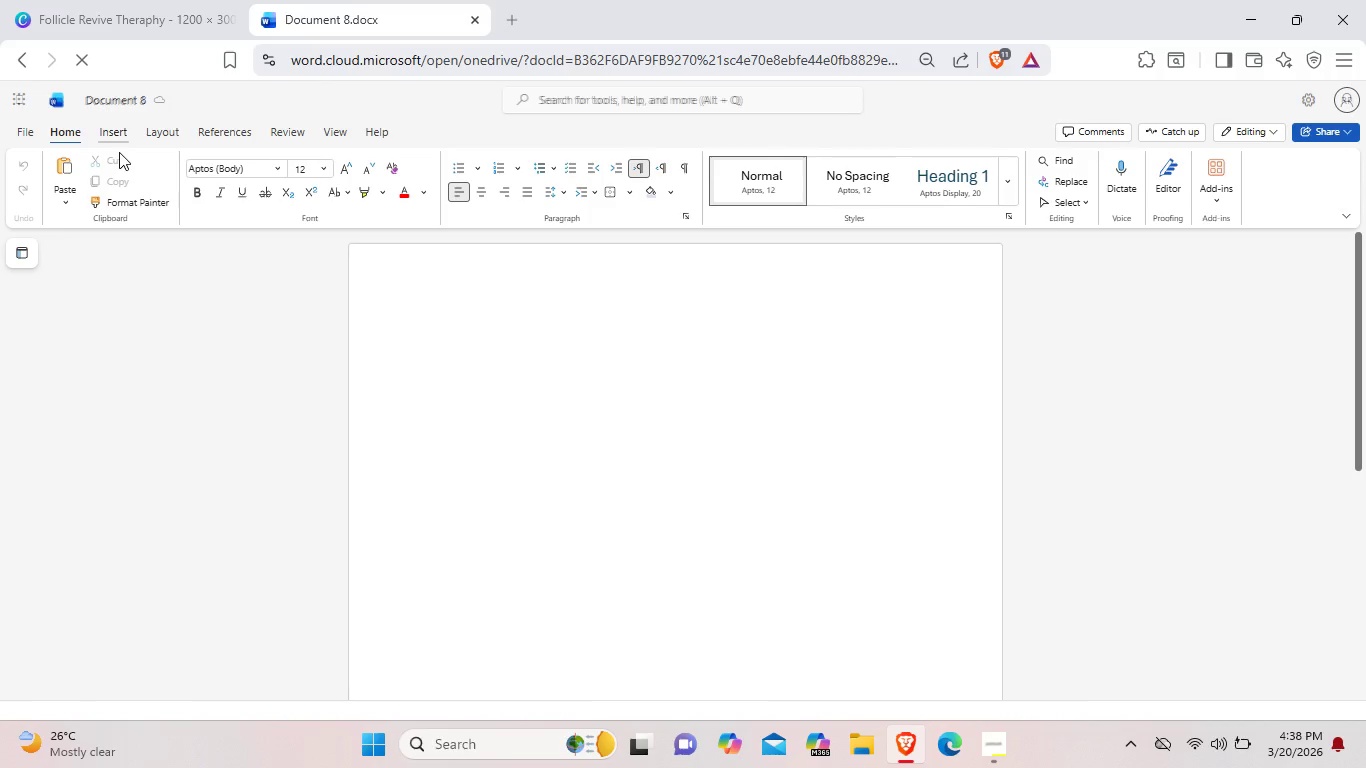 
wait(5.73)
 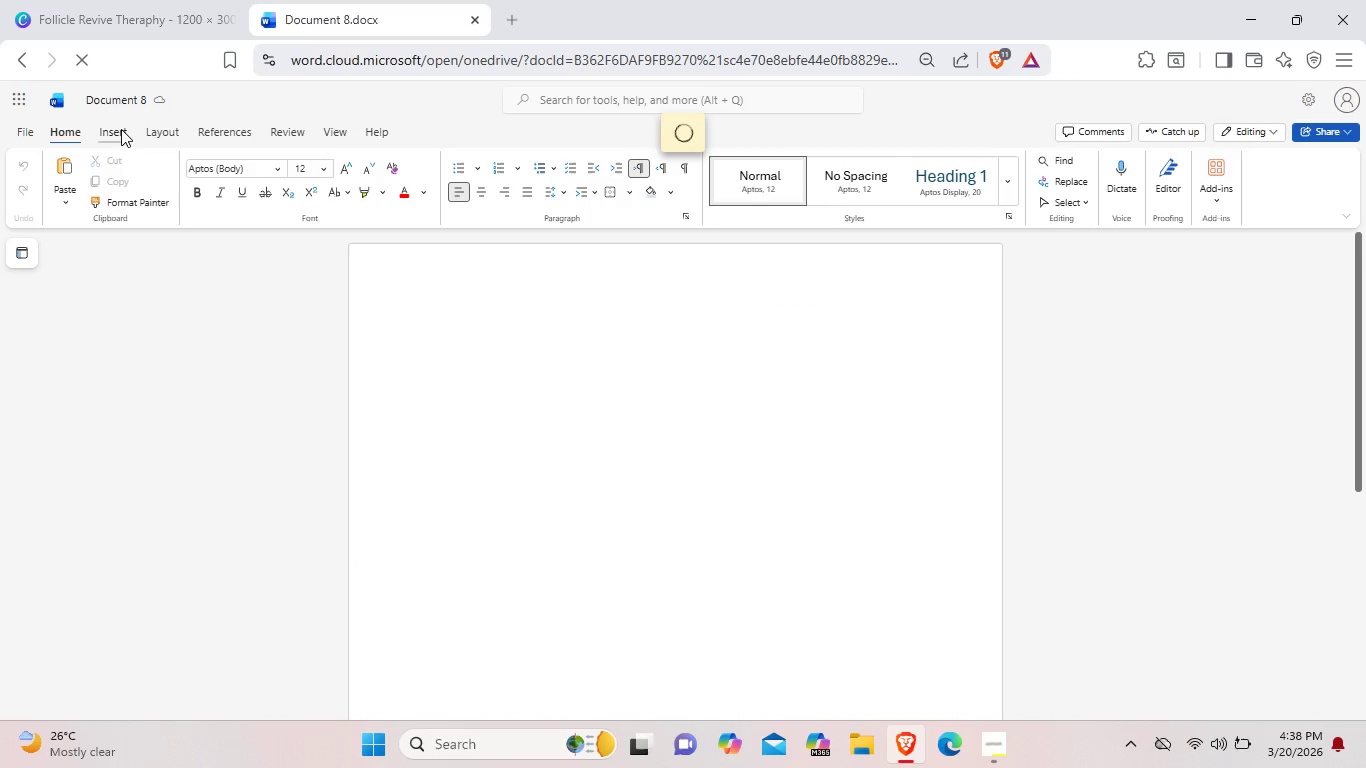 
left_click([121, 129])
 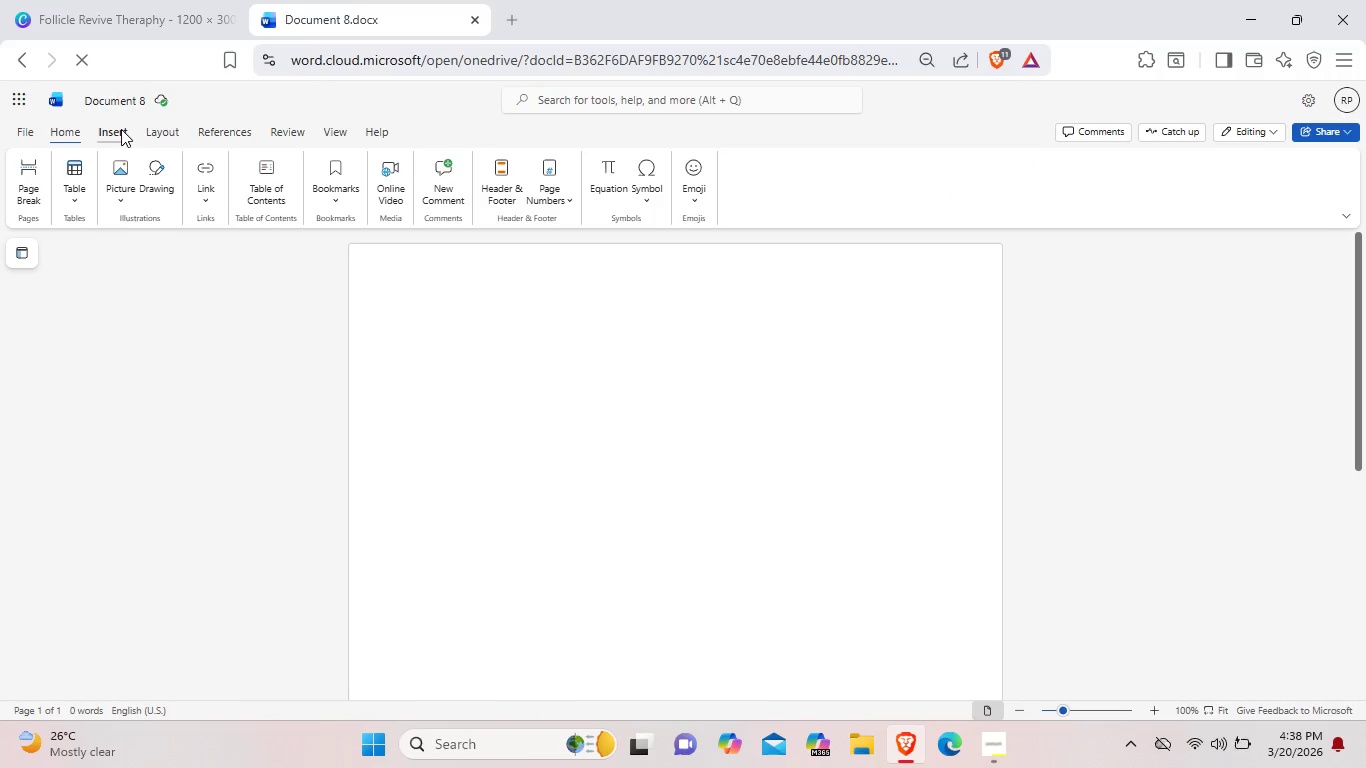 
left_click([121, 129])
 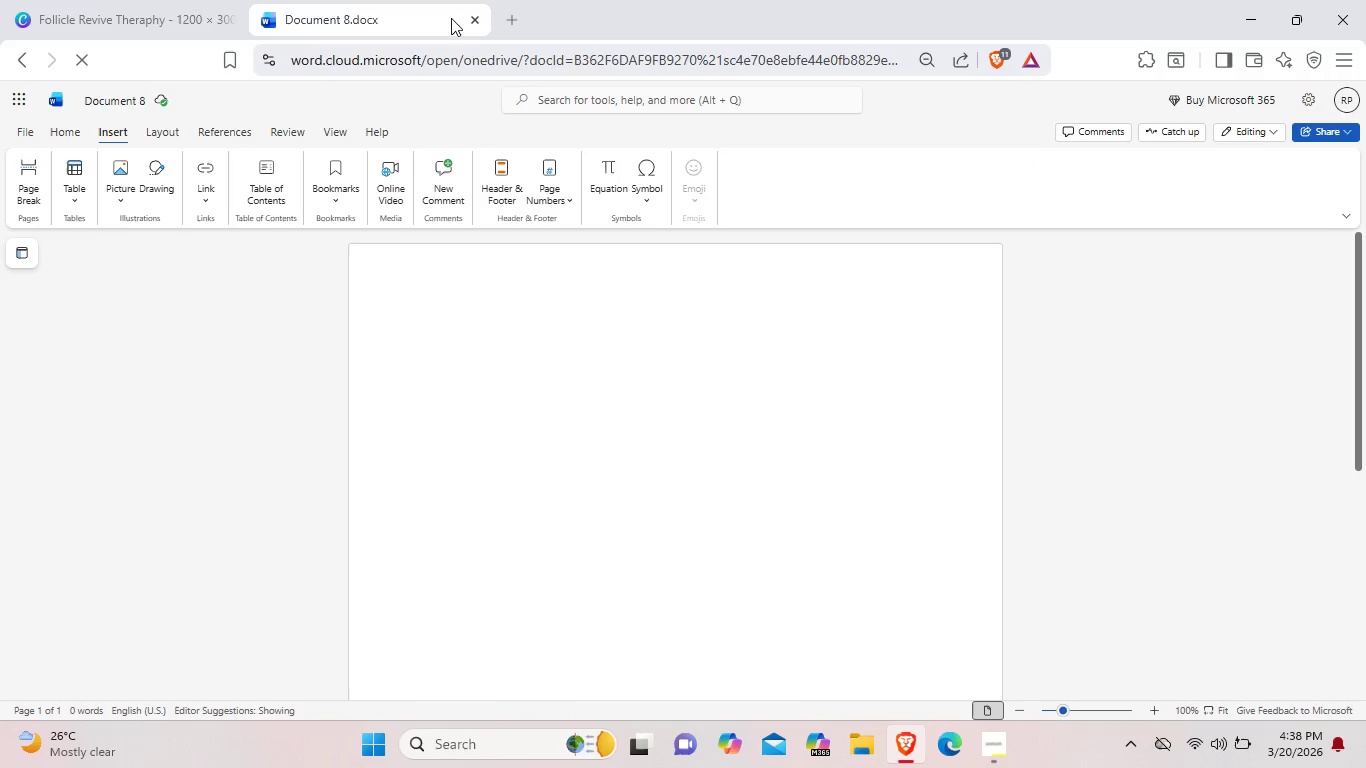 
left_click([165, 0])
 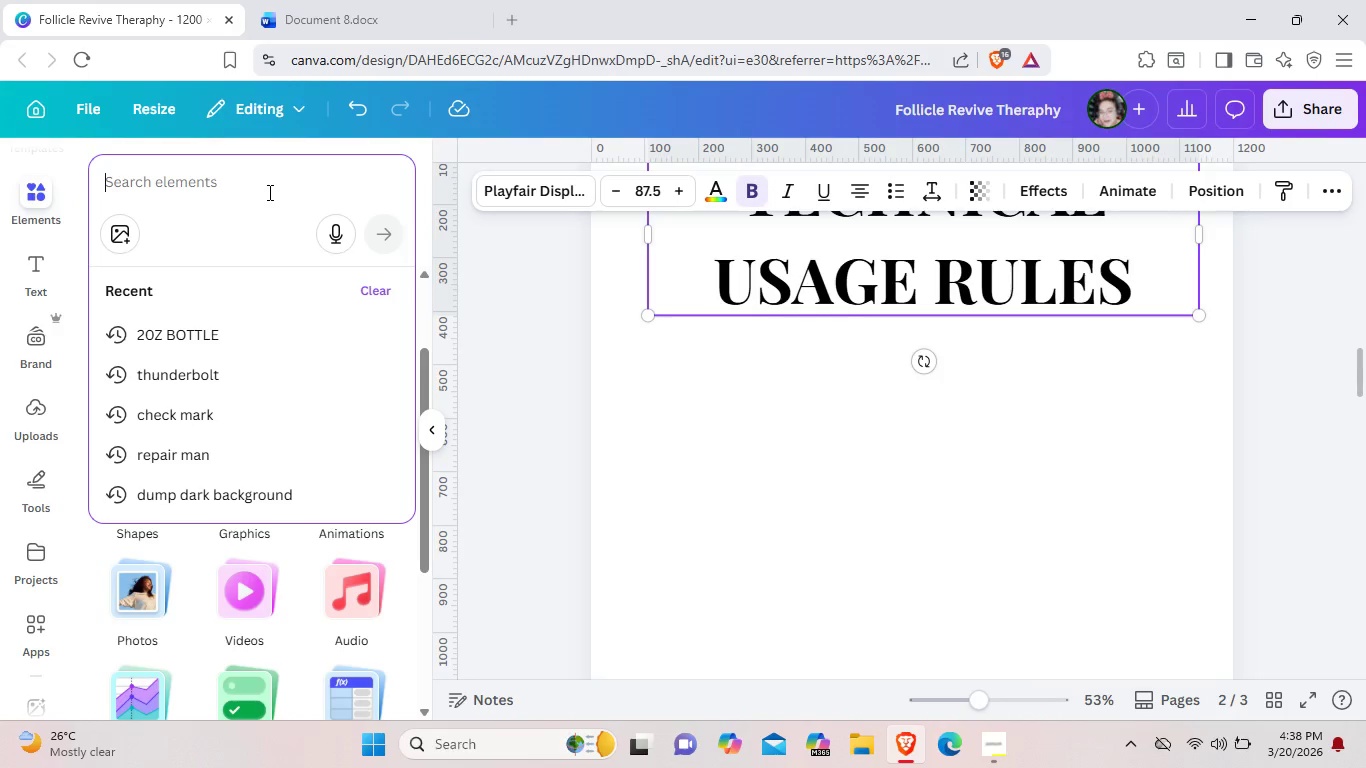 
type(table)
 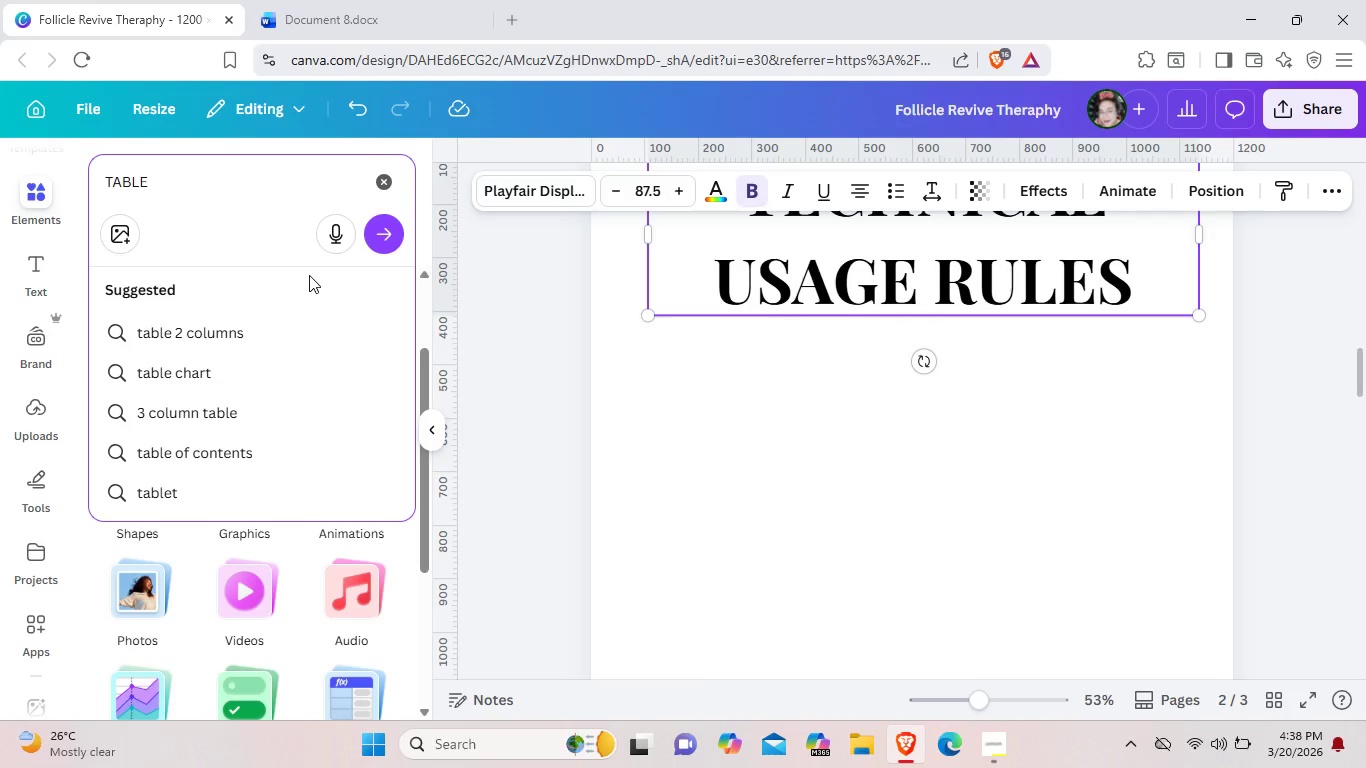 
wait(14.19)
 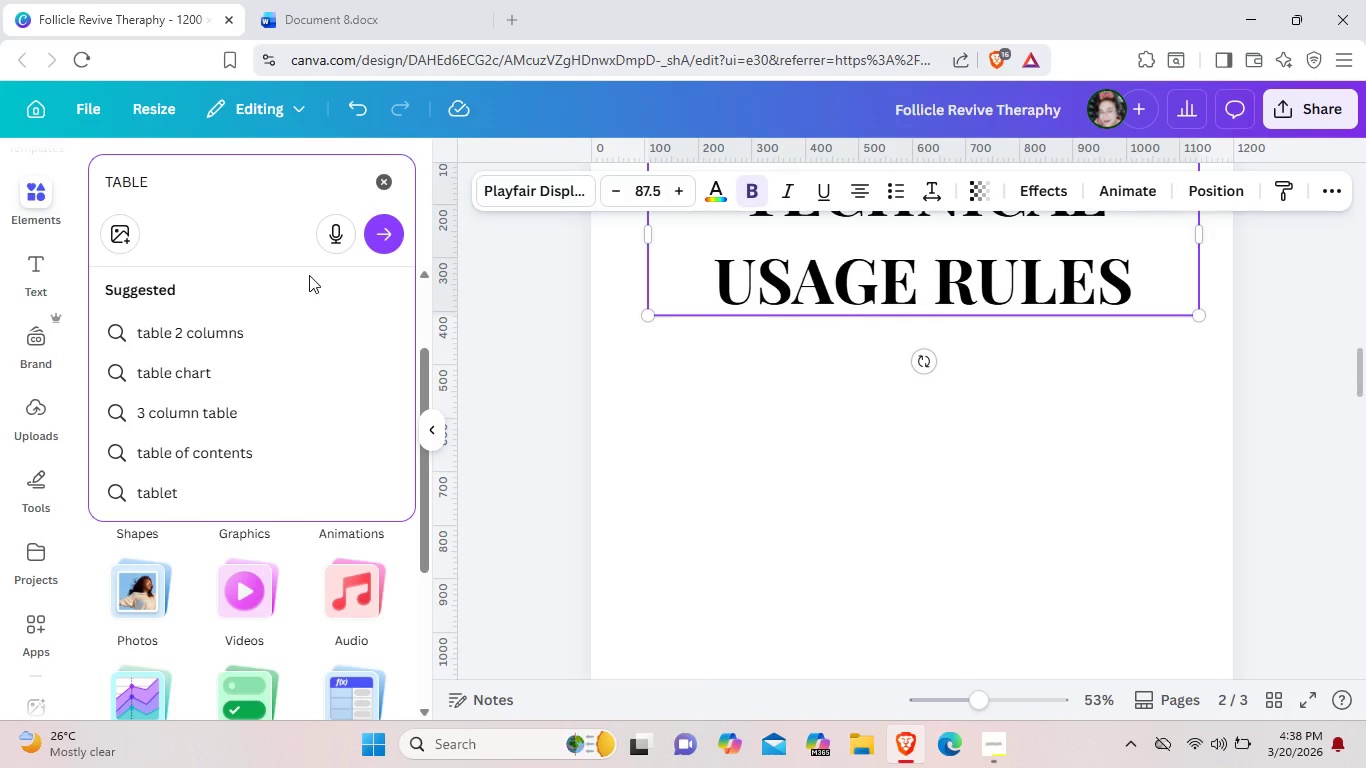 
type( with 5)
 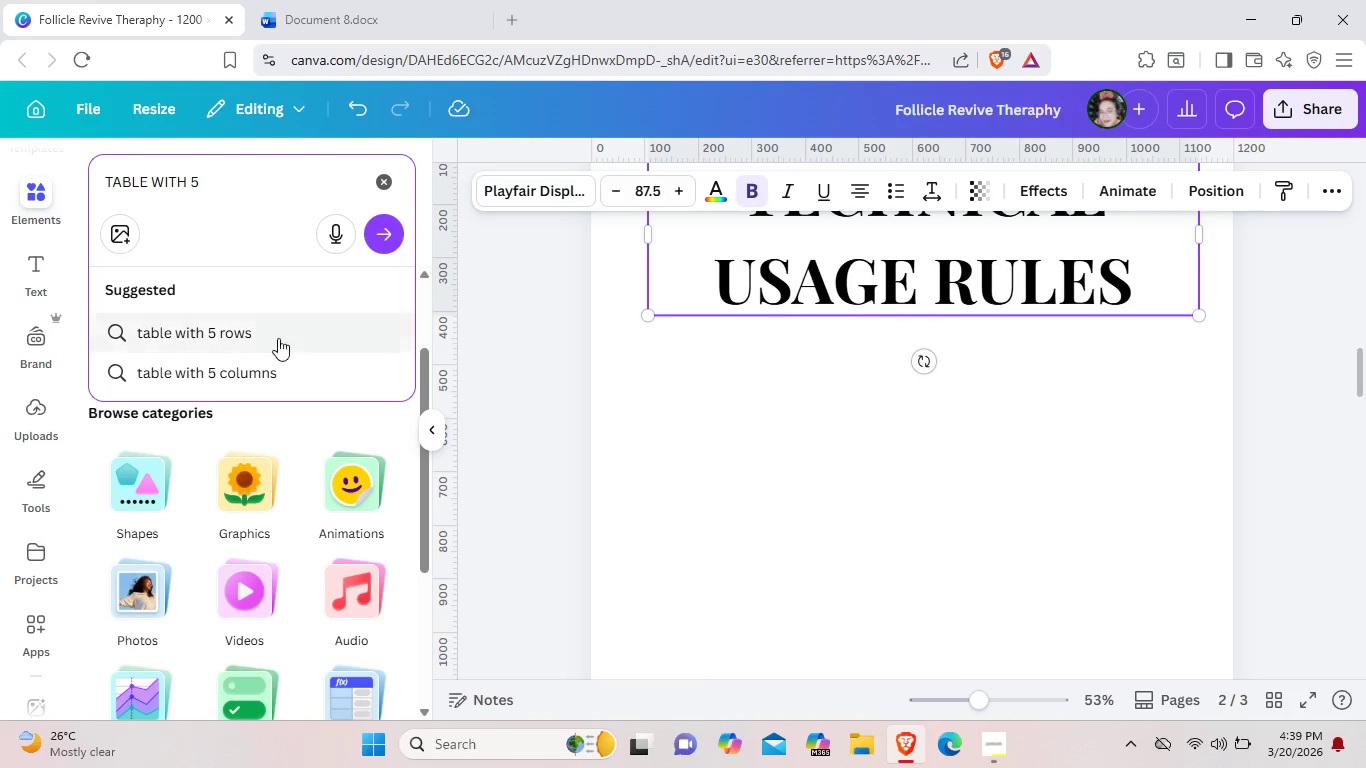 
left_click([284, 367])
 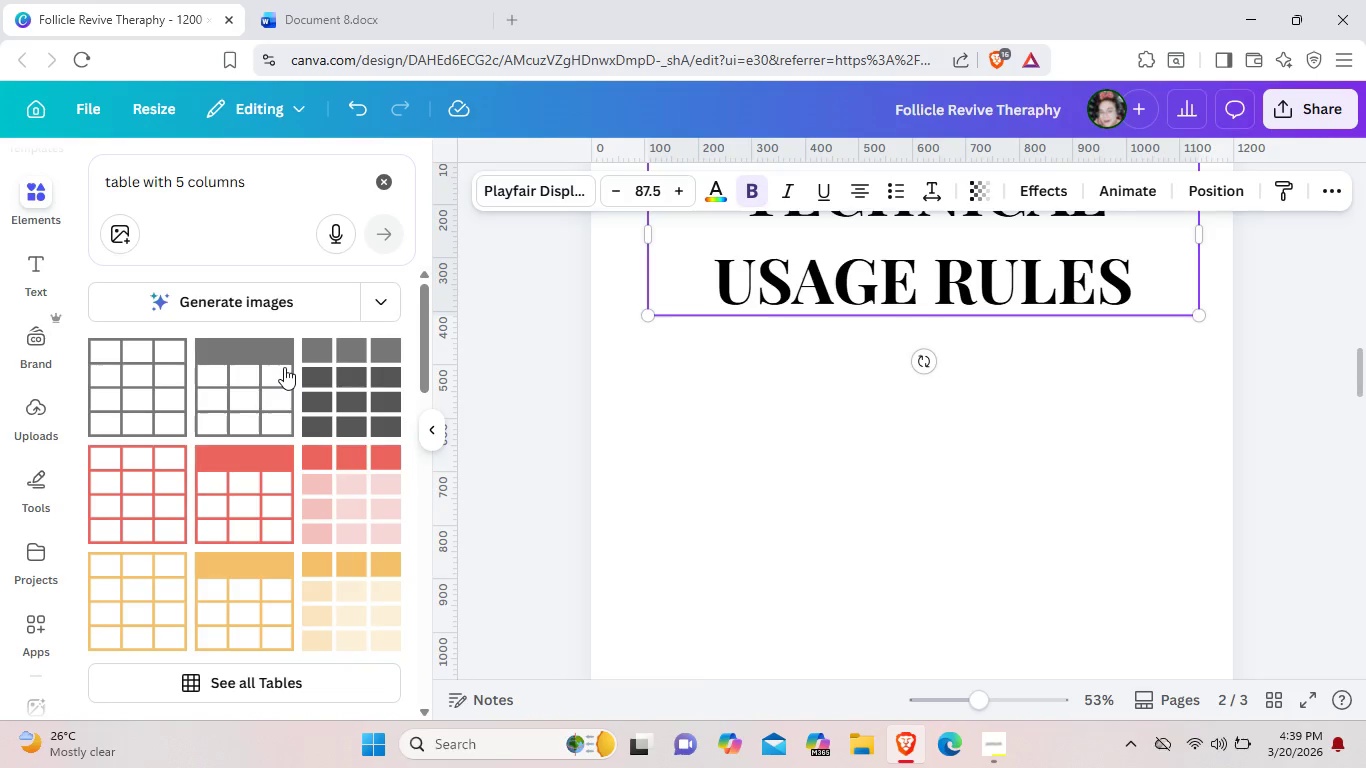 
wait(8.72)
 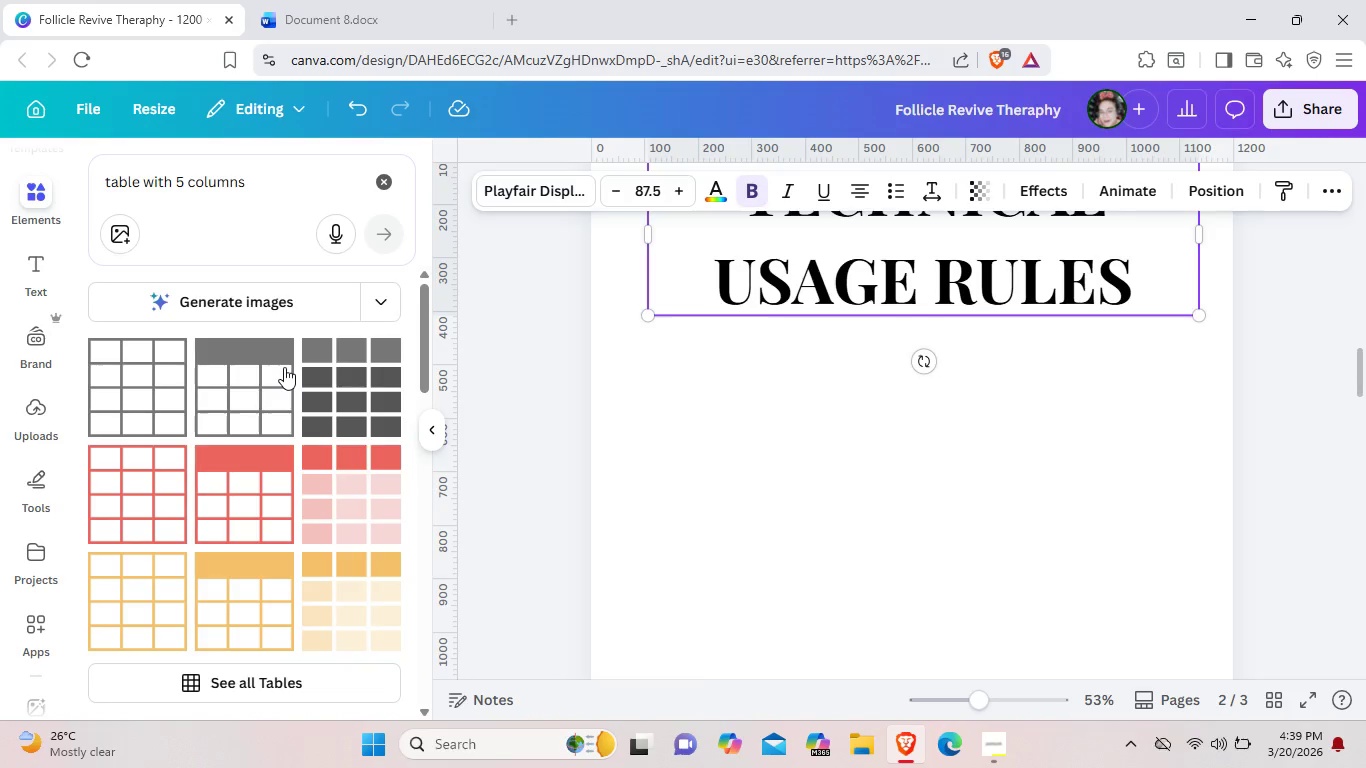 
left_click([266, 184])
 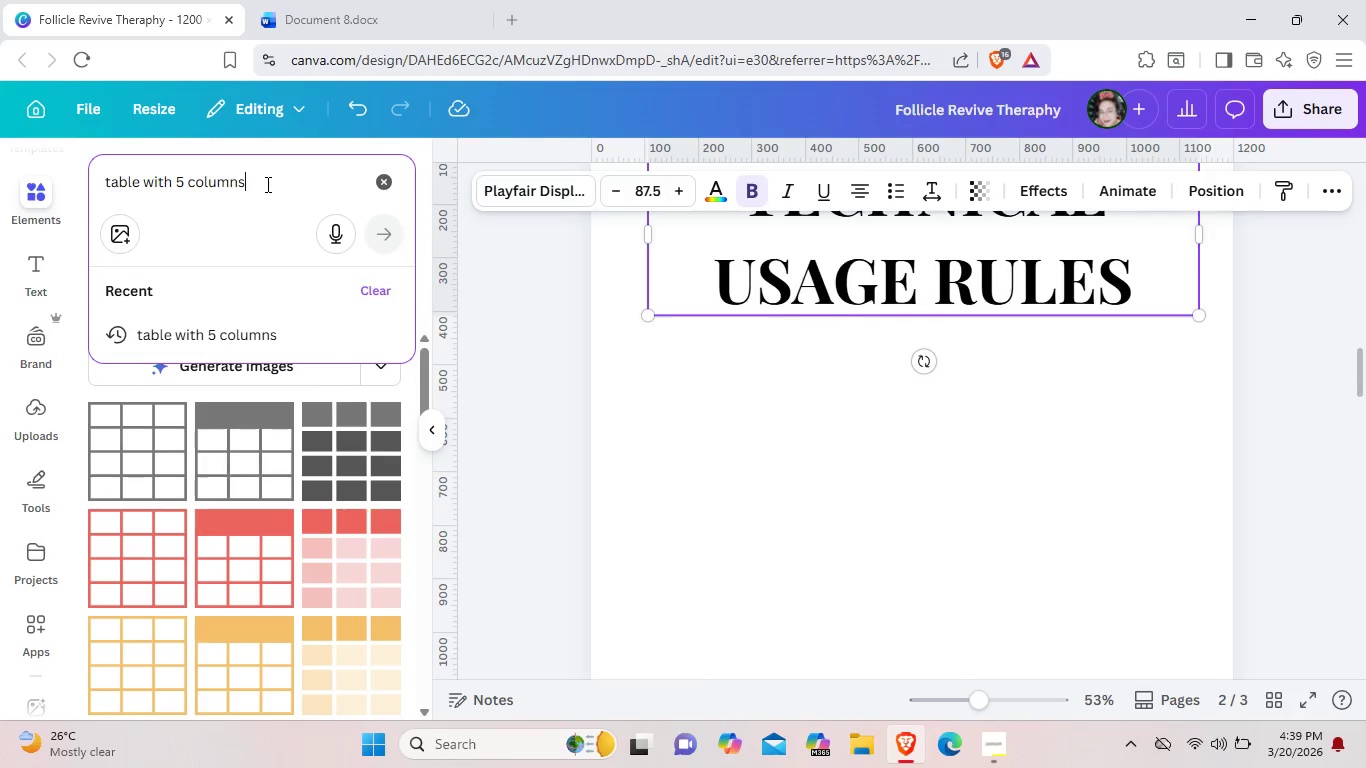 
key(Backspace)
 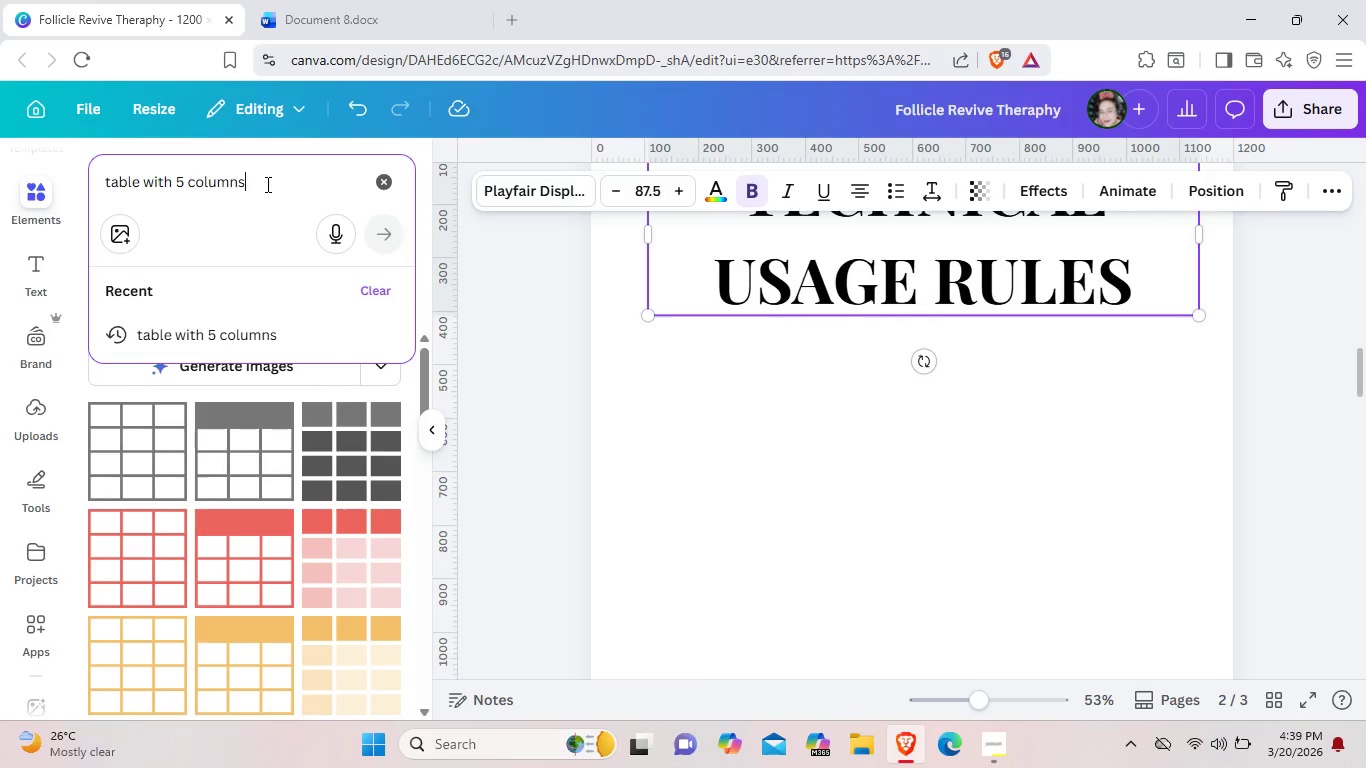 
key(Backspace)
 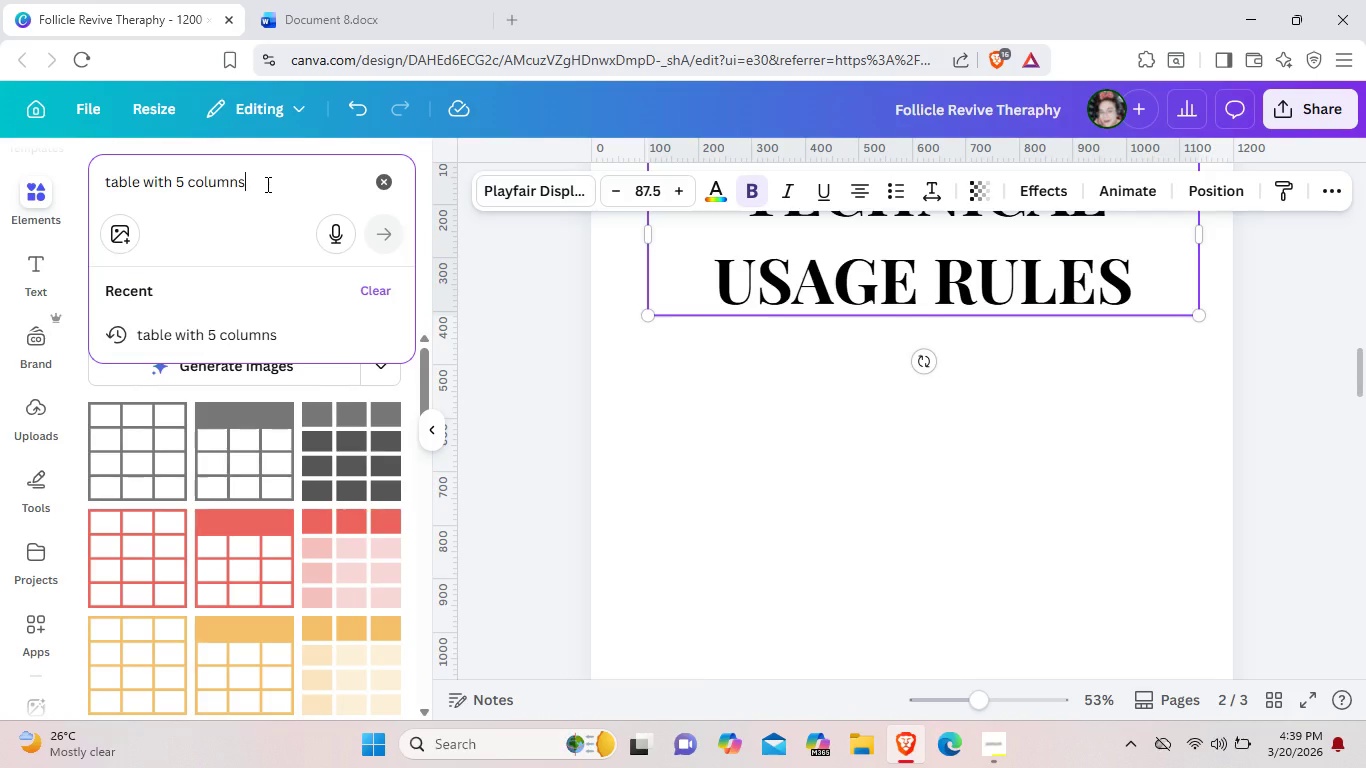 
key(Backspace)
 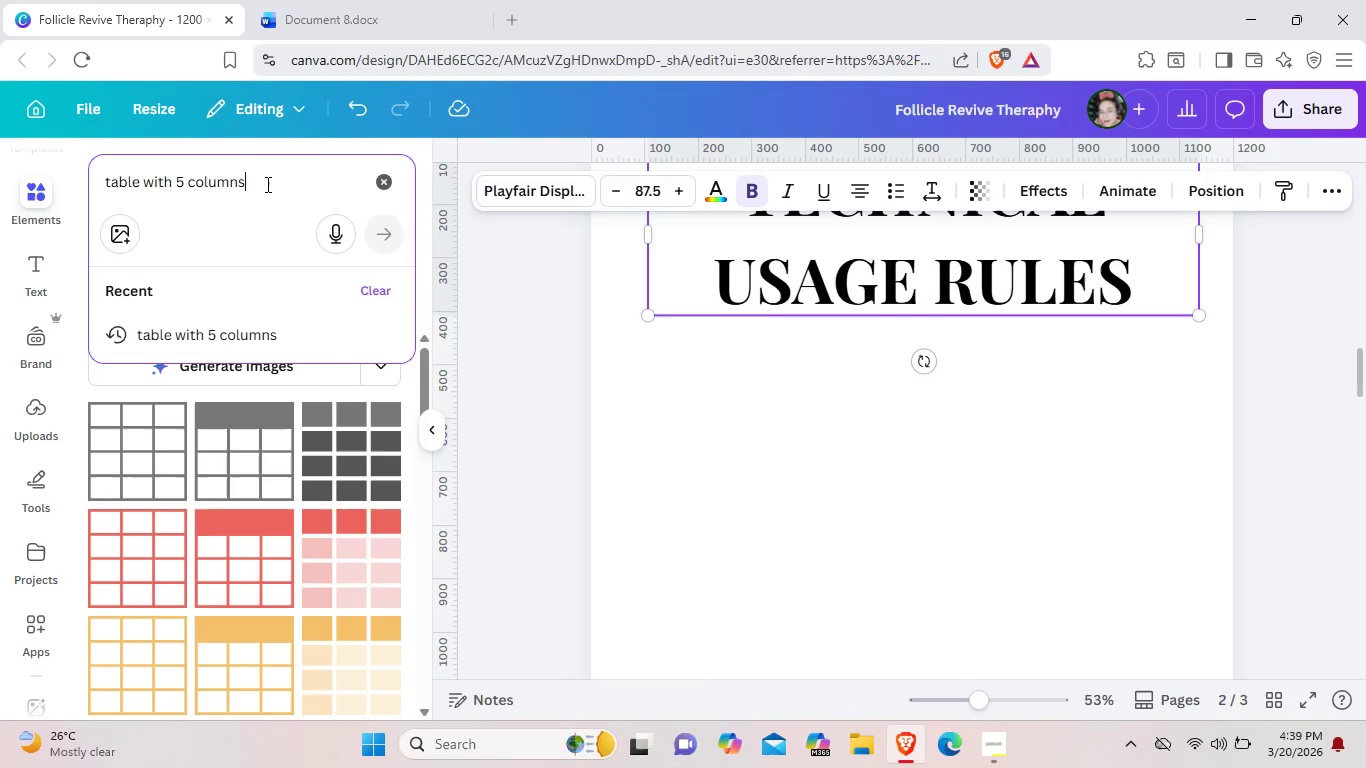 
key(Backspace)
 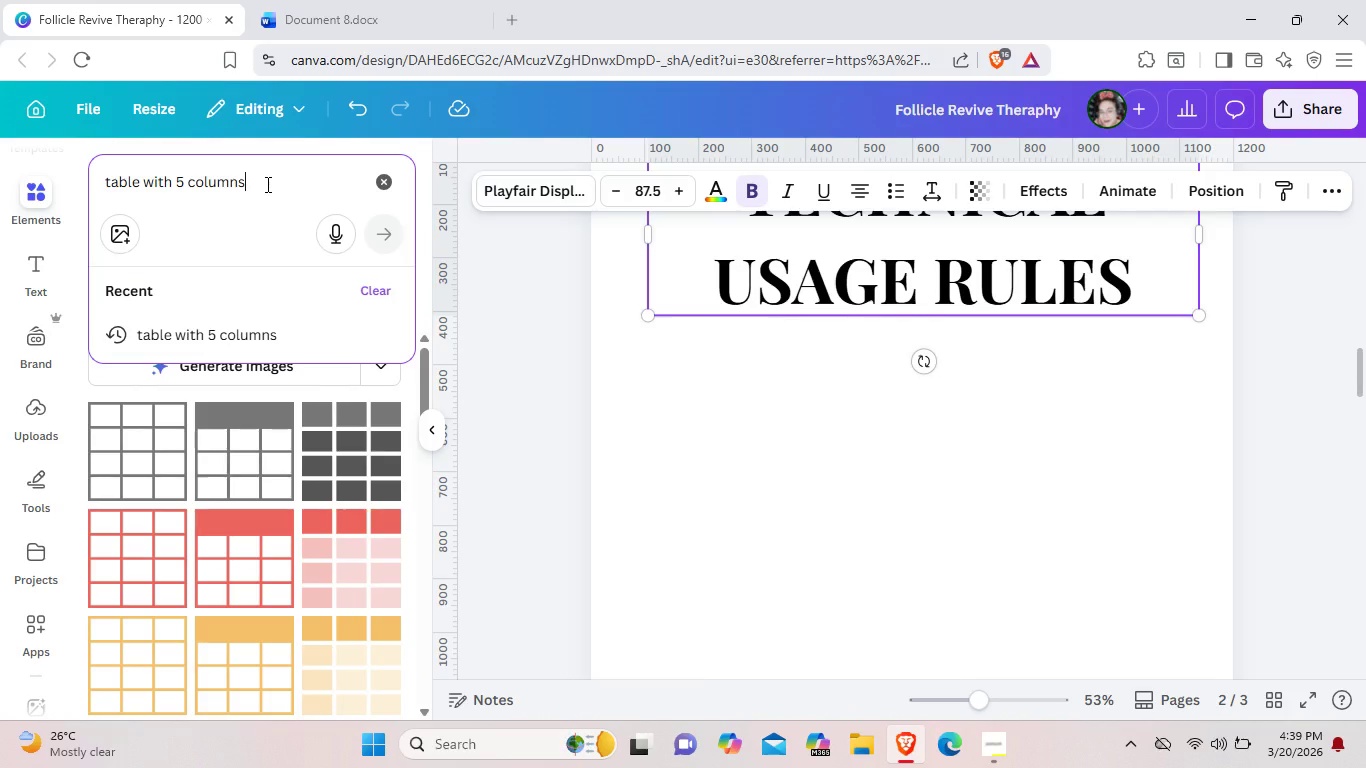 
key(Backspace)
 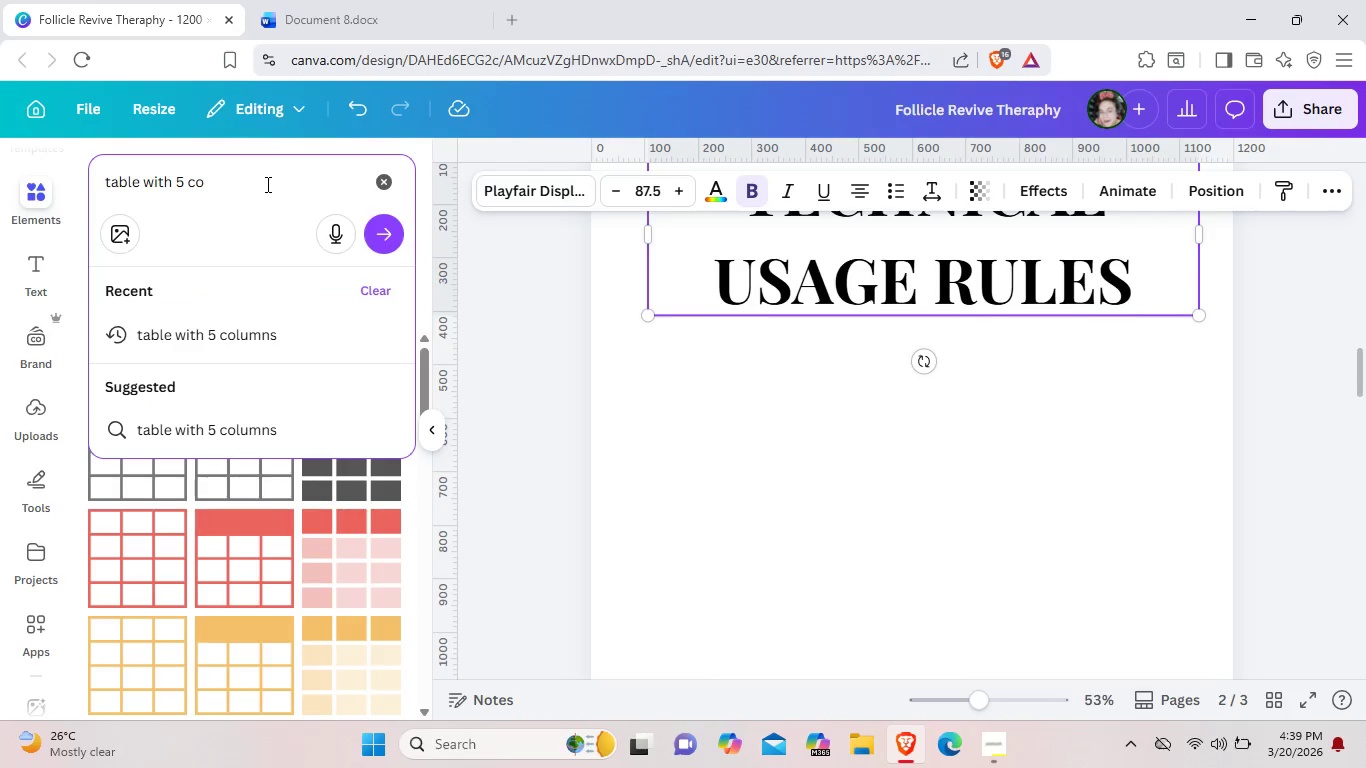 
key(Backspace)
 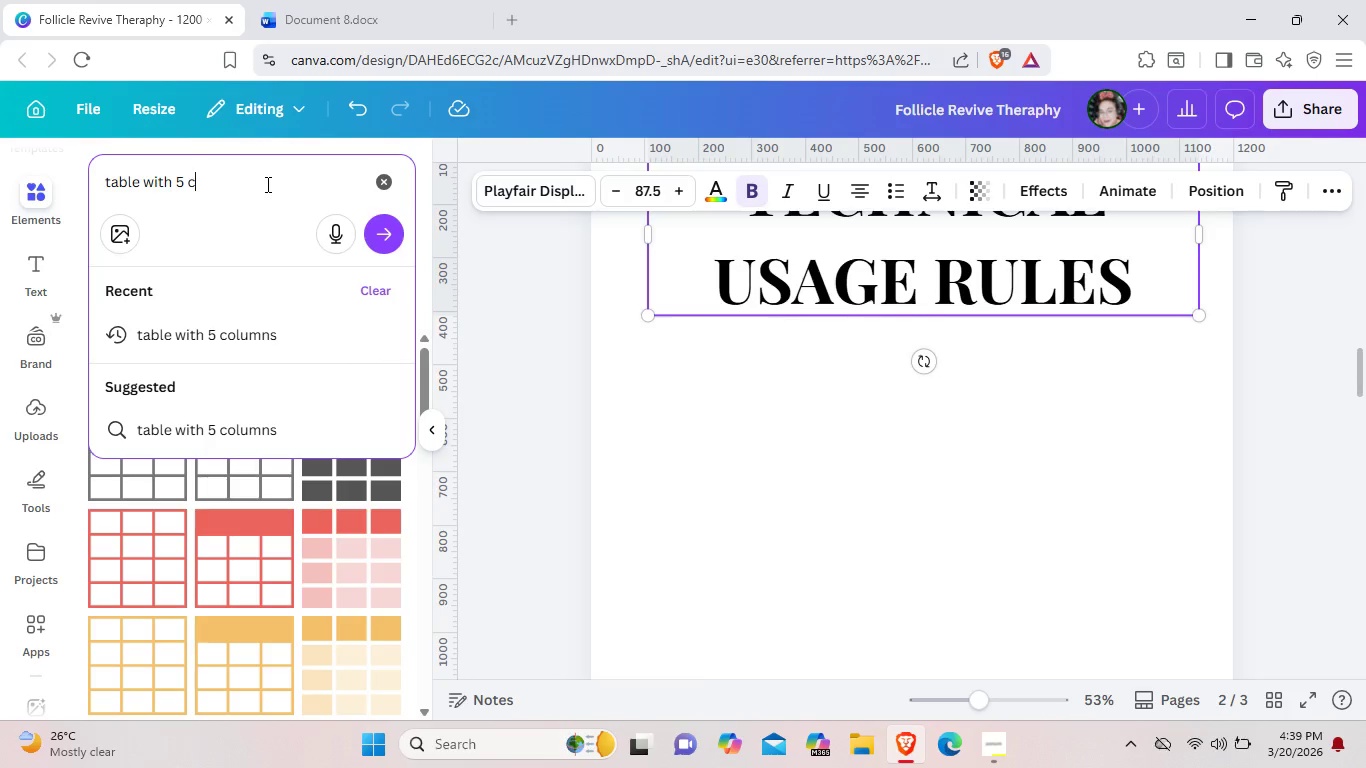 
key(Backspace)
 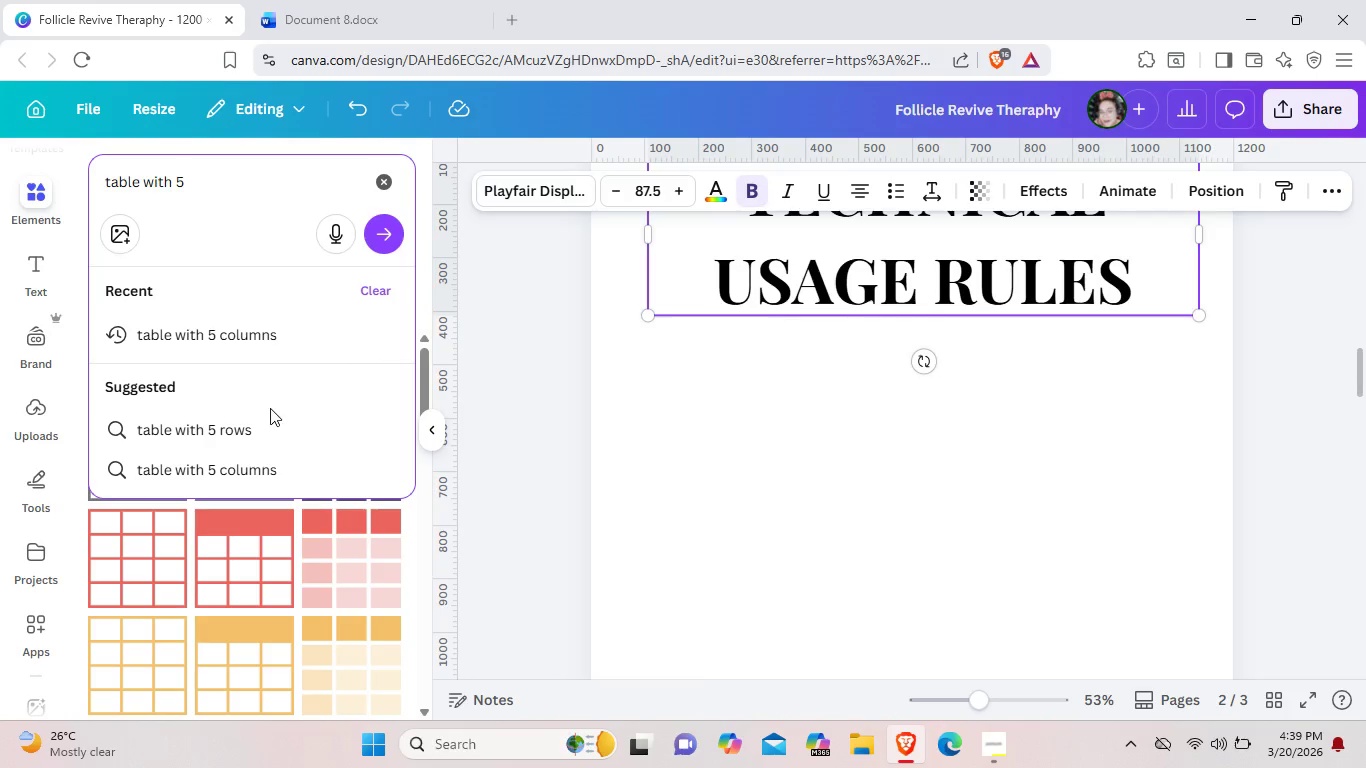 
left_click([268, 415])
 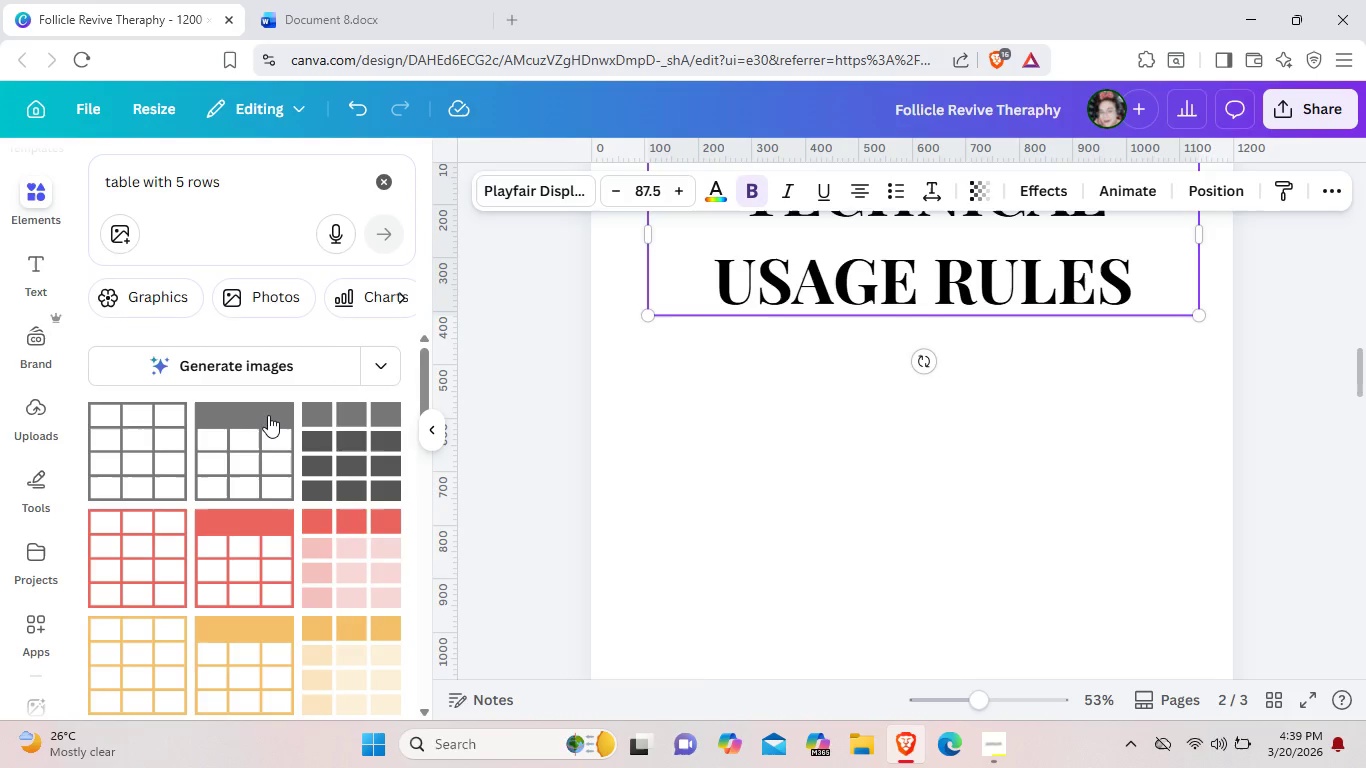 
scroll: coordinate [268, 415], scroll_direction: down, amount: 4.0
 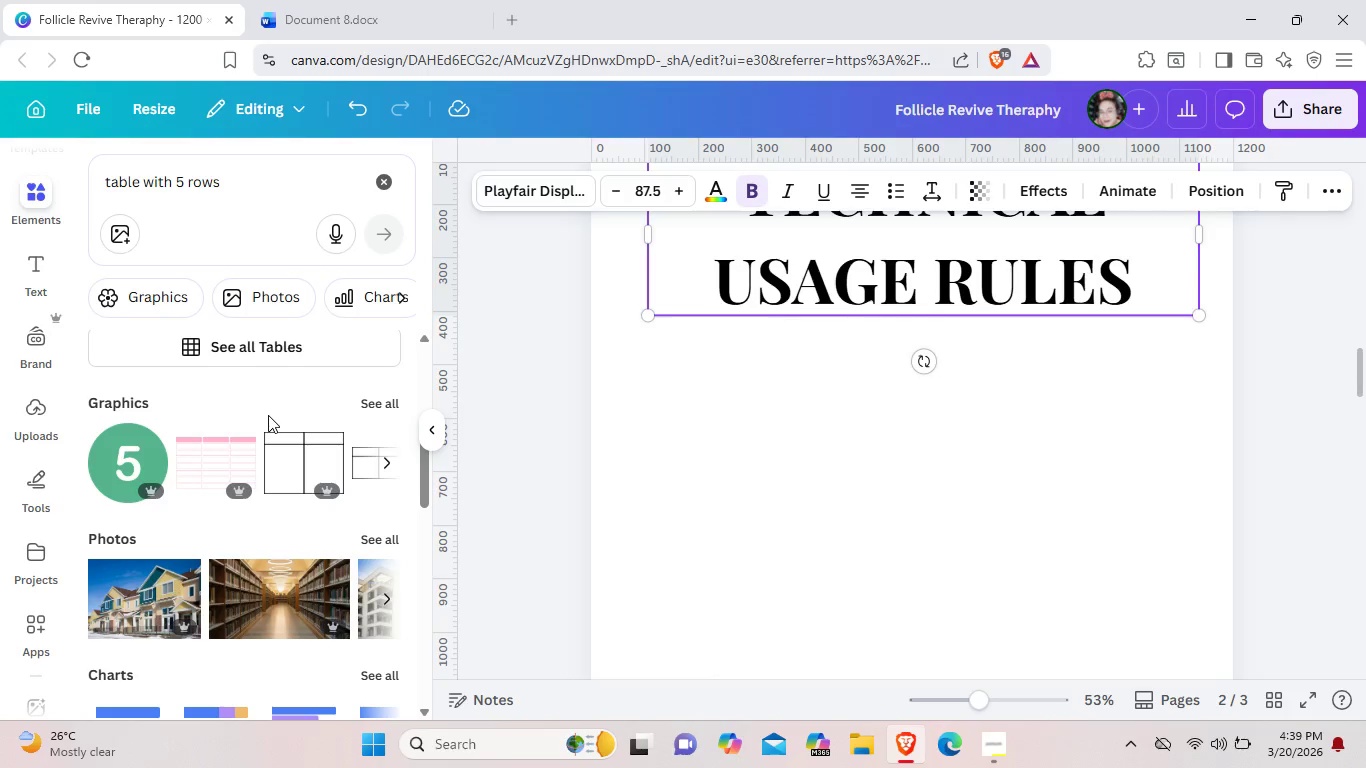 
wait(26.57)
 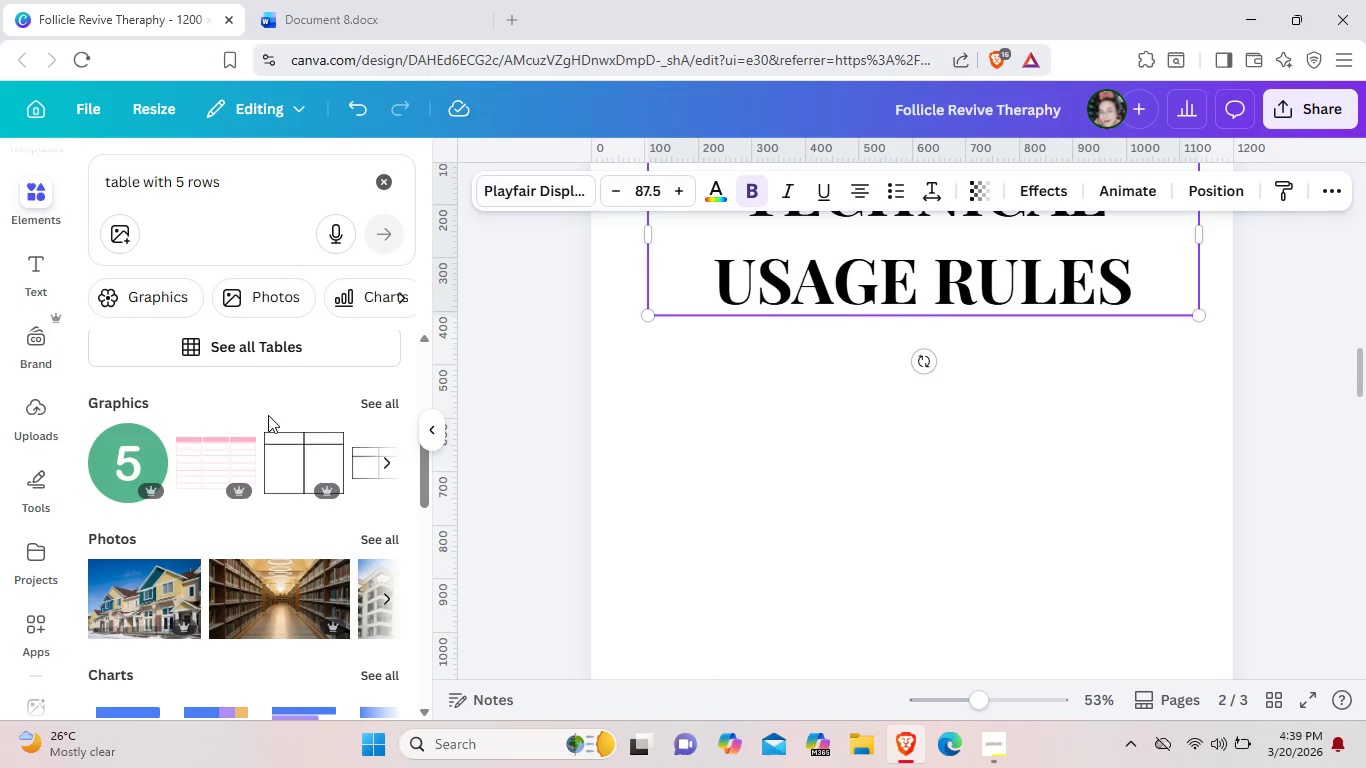 
left_click([865, 493])
 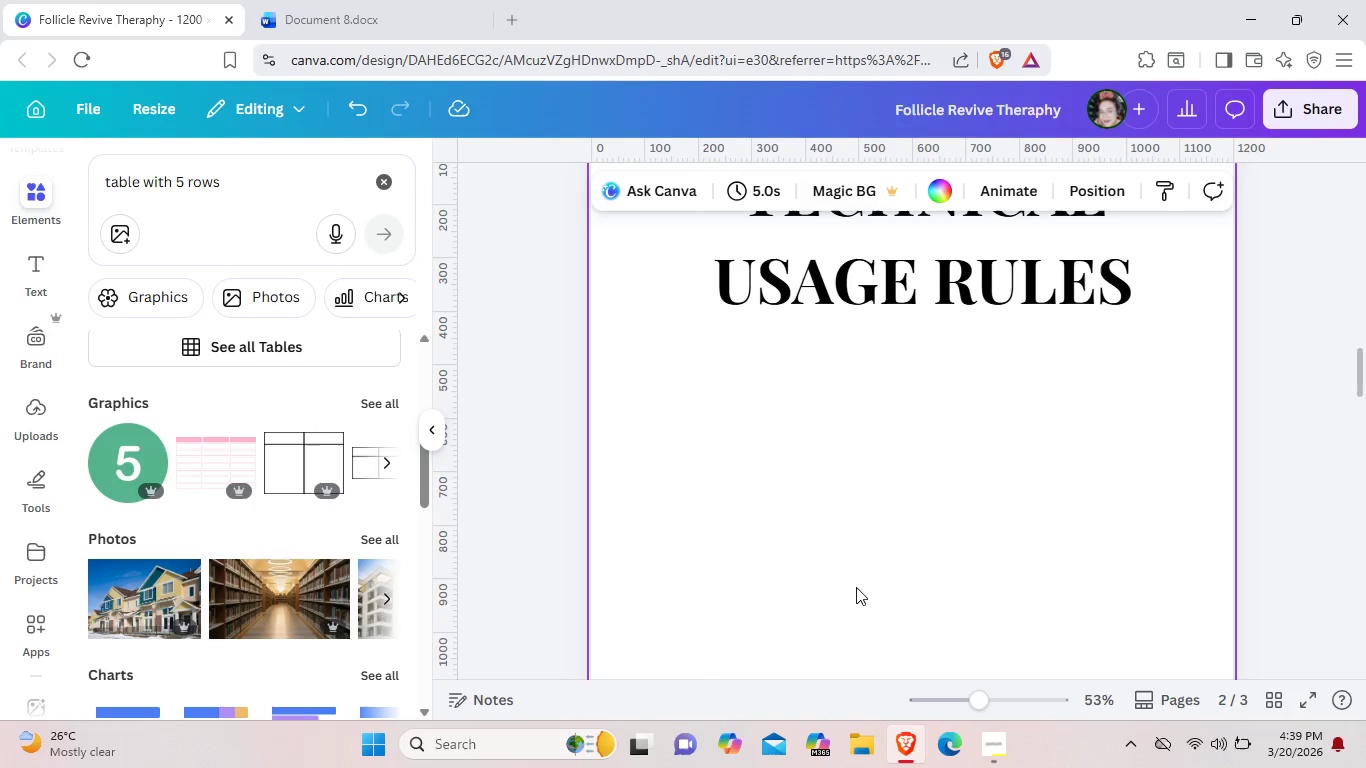 
left_click([987, 746])